 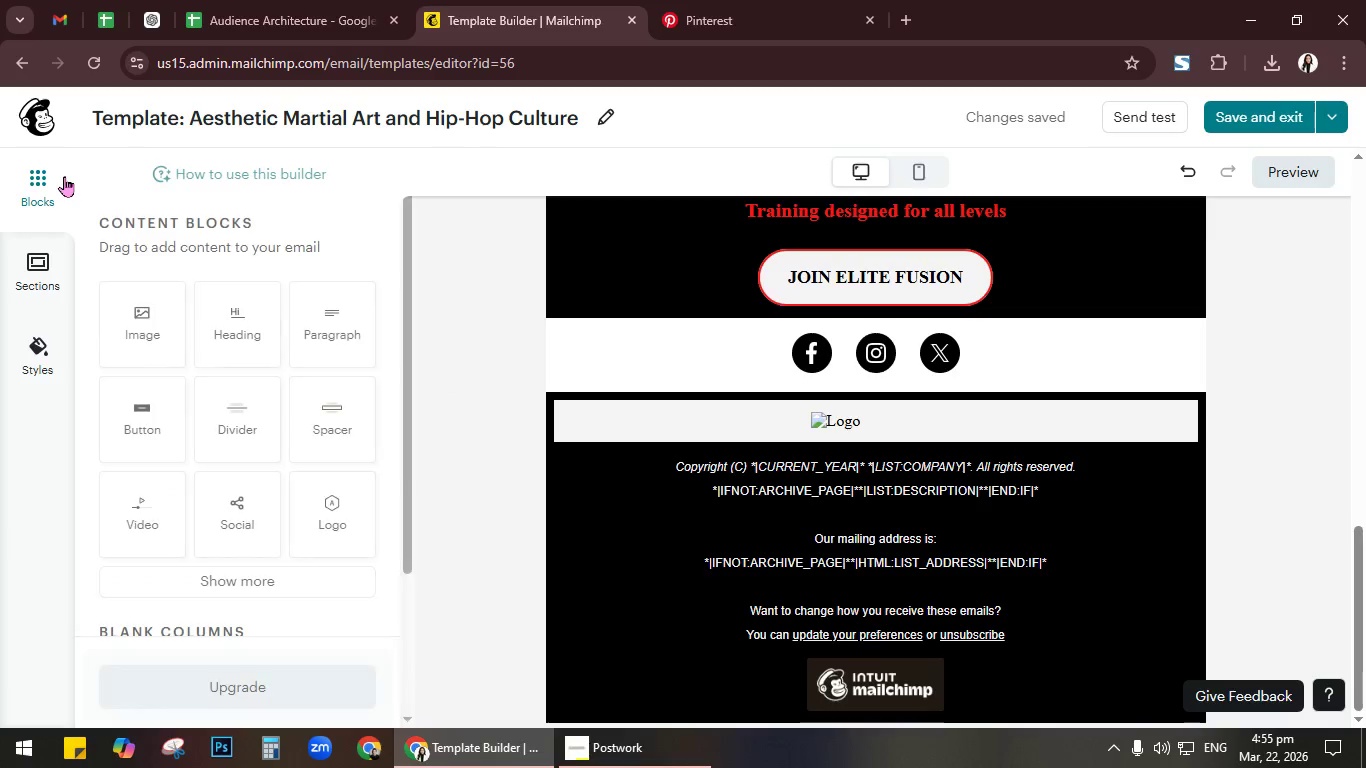 
left_click_drag(start_coordinate=[248, 416], to_coordinate=[851, 448])
 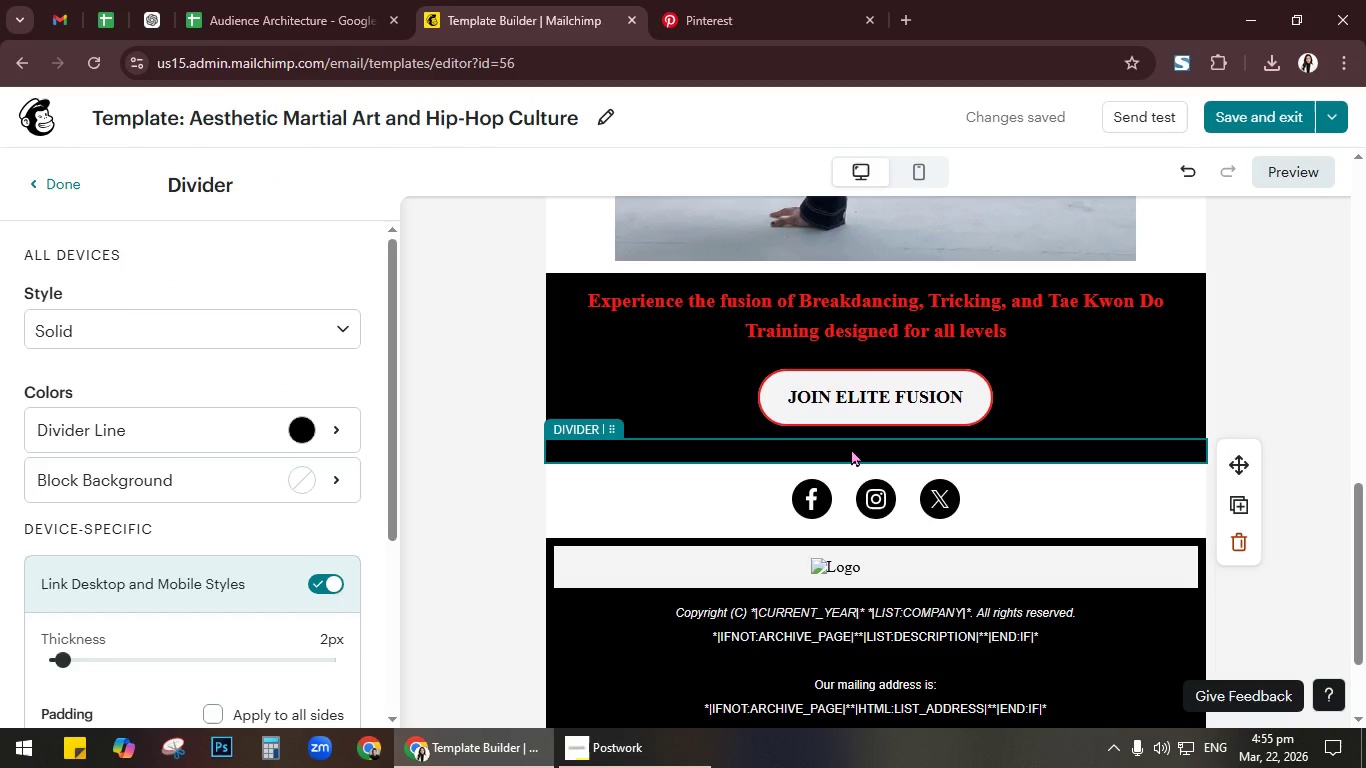 
wait(25.33)
 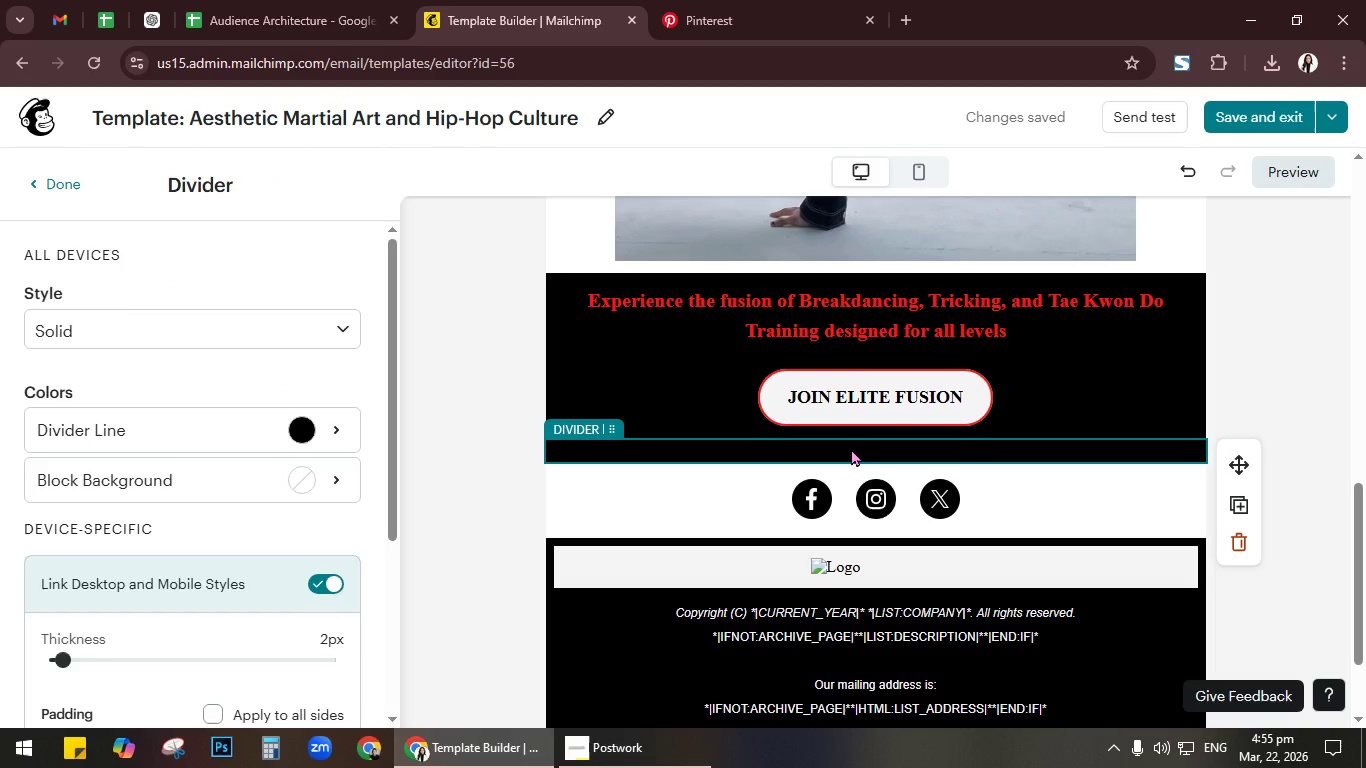 
left_click([307, 428])
 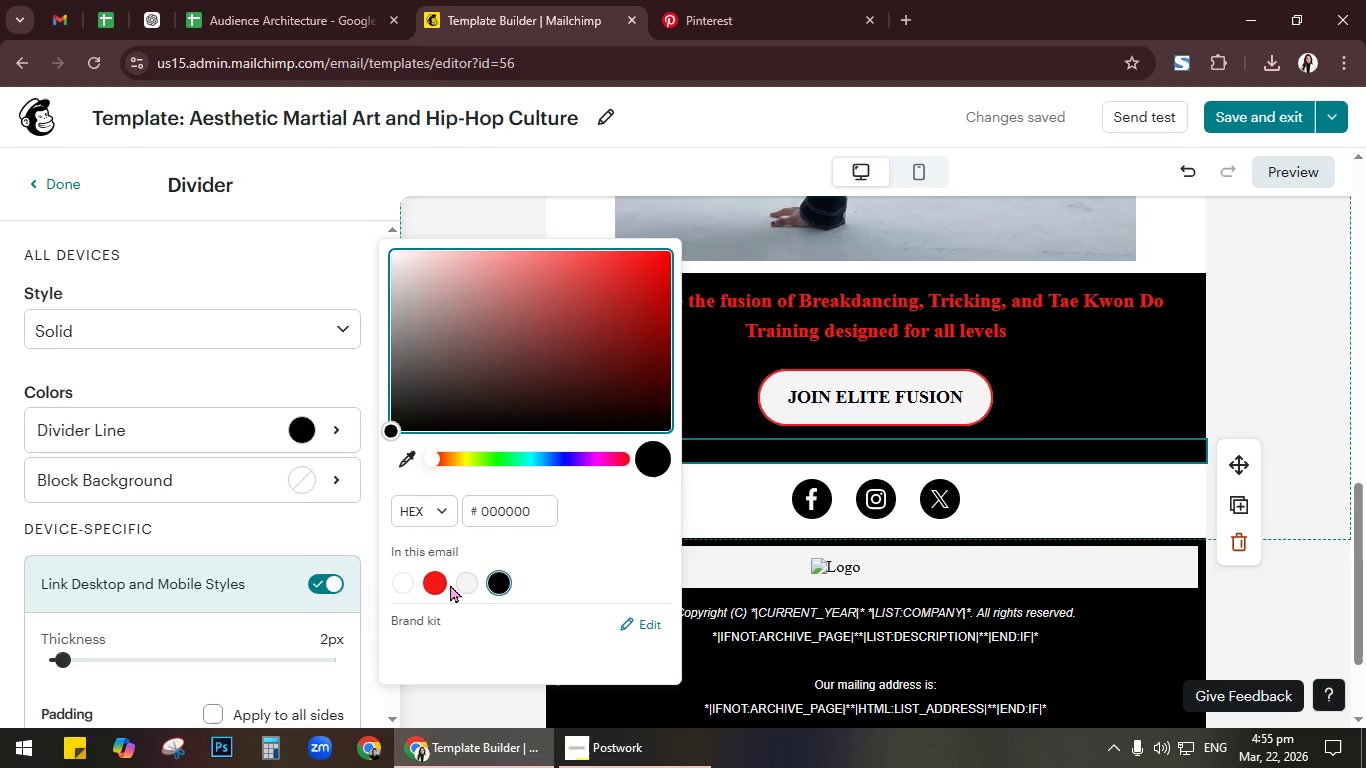 
left_click([457, 584])
 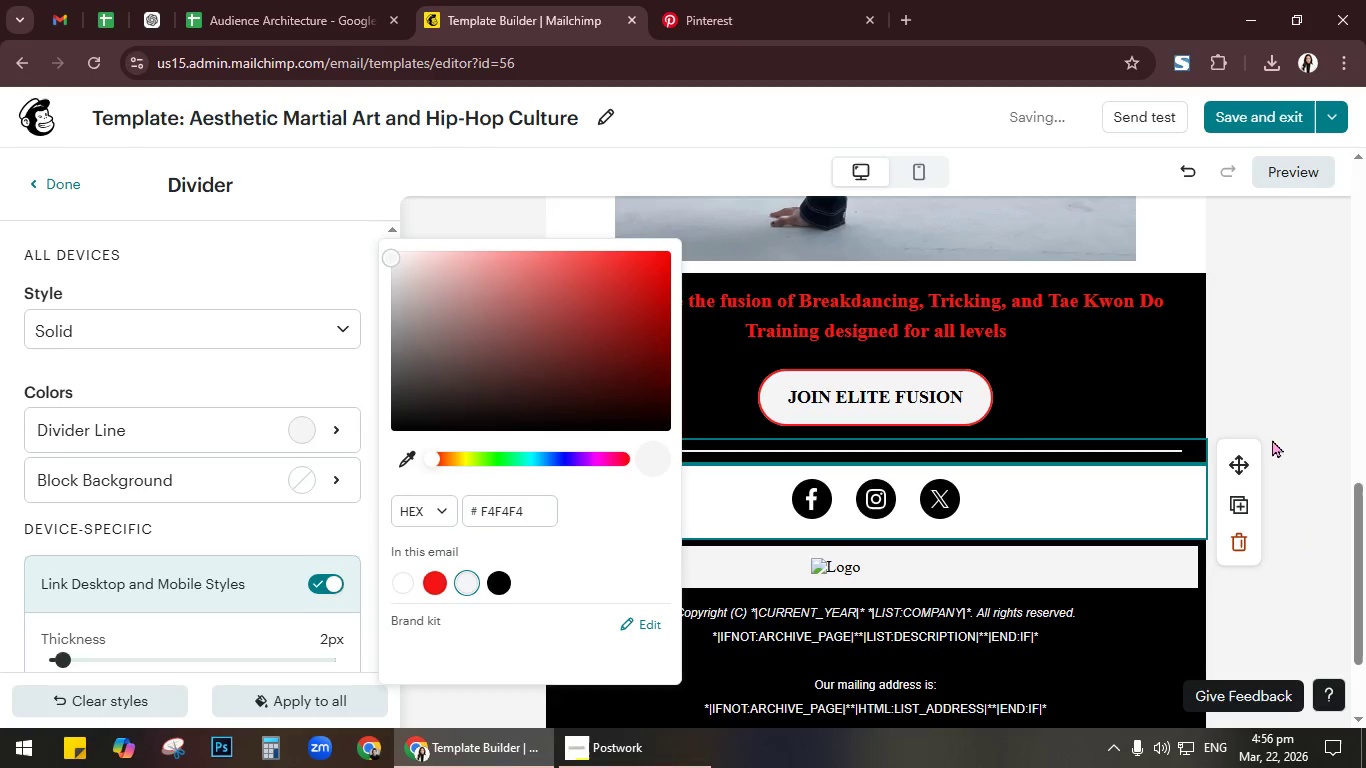 
left_click([1285, 420])
 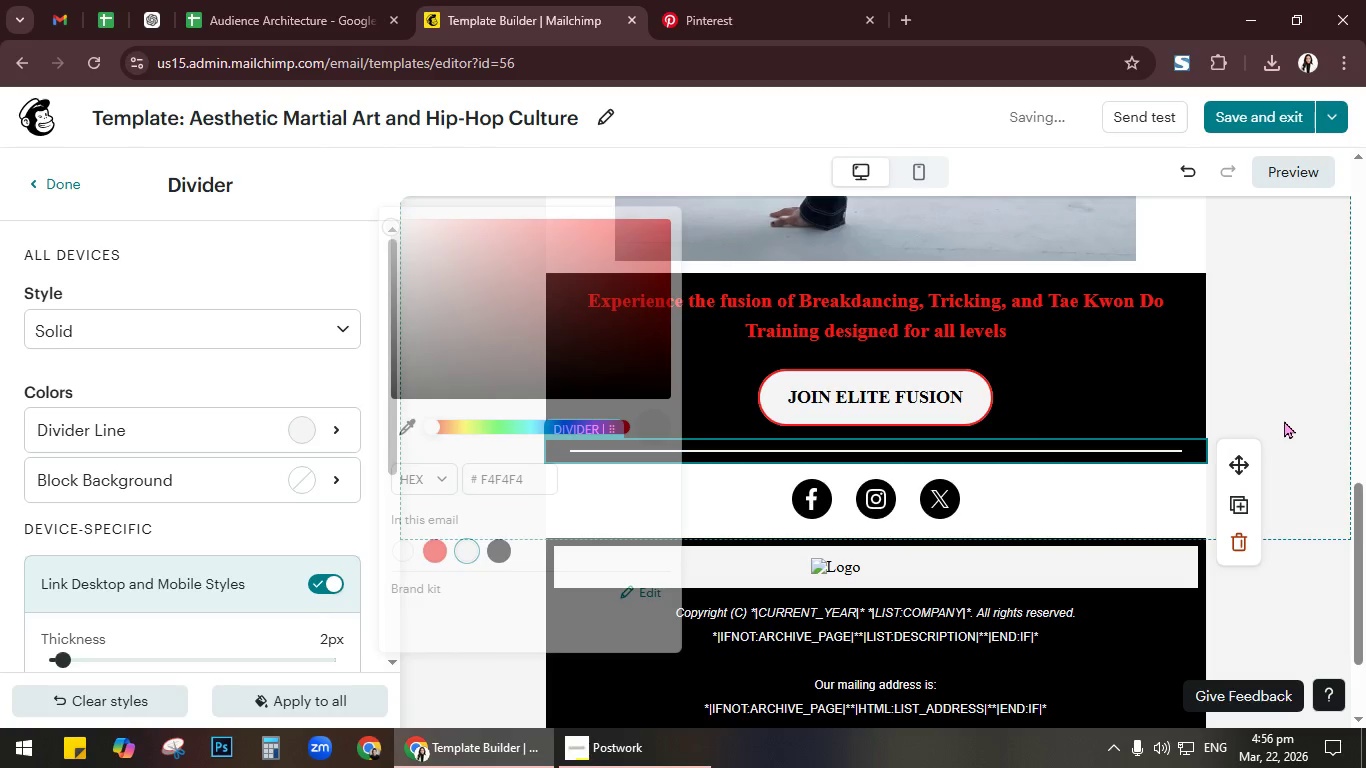 
scroll: coordinate [1283, 419], scroll_direction: up, amount: 7.0
 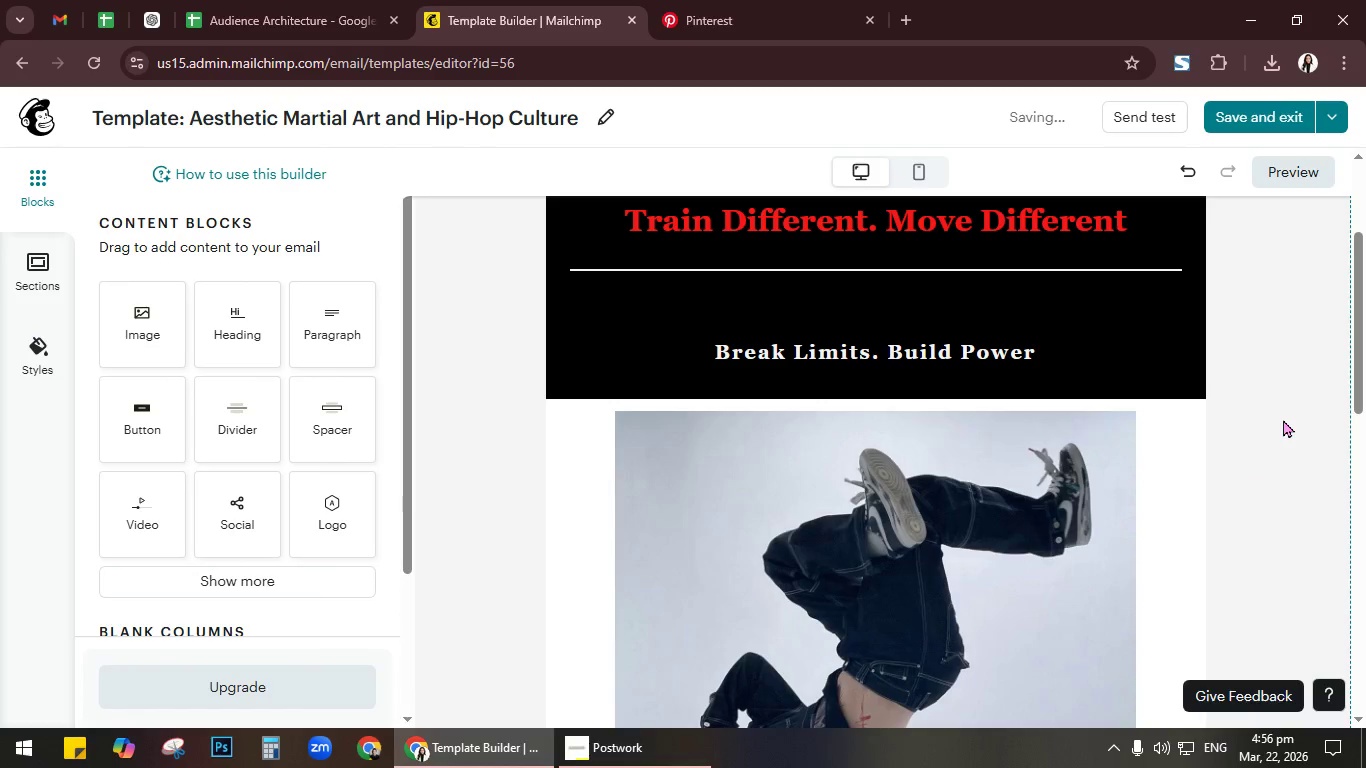 
scroll: coordinate [1283, 419], scroll_direction: down, amount: 8.0
 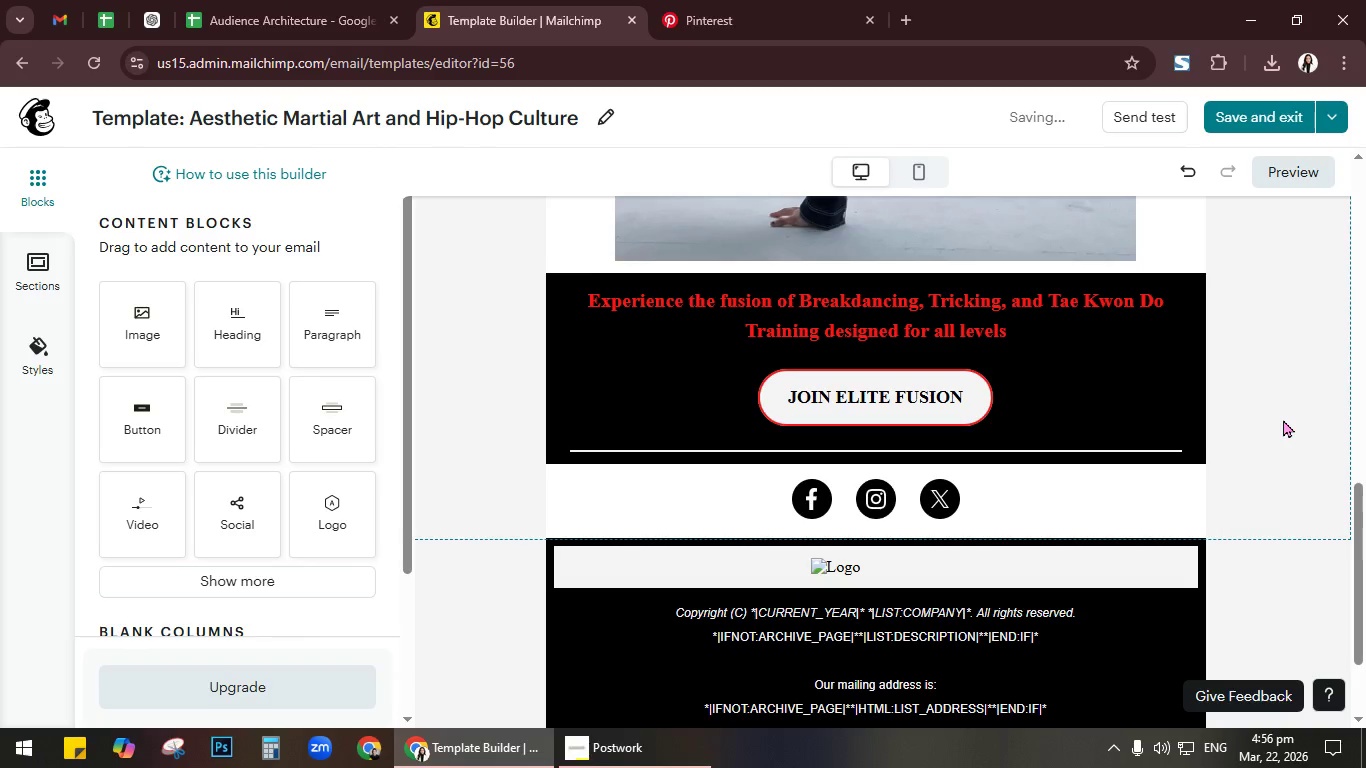 
scroll: coordinate [1283, 419], scroll_direction: up, amount: 1.0
 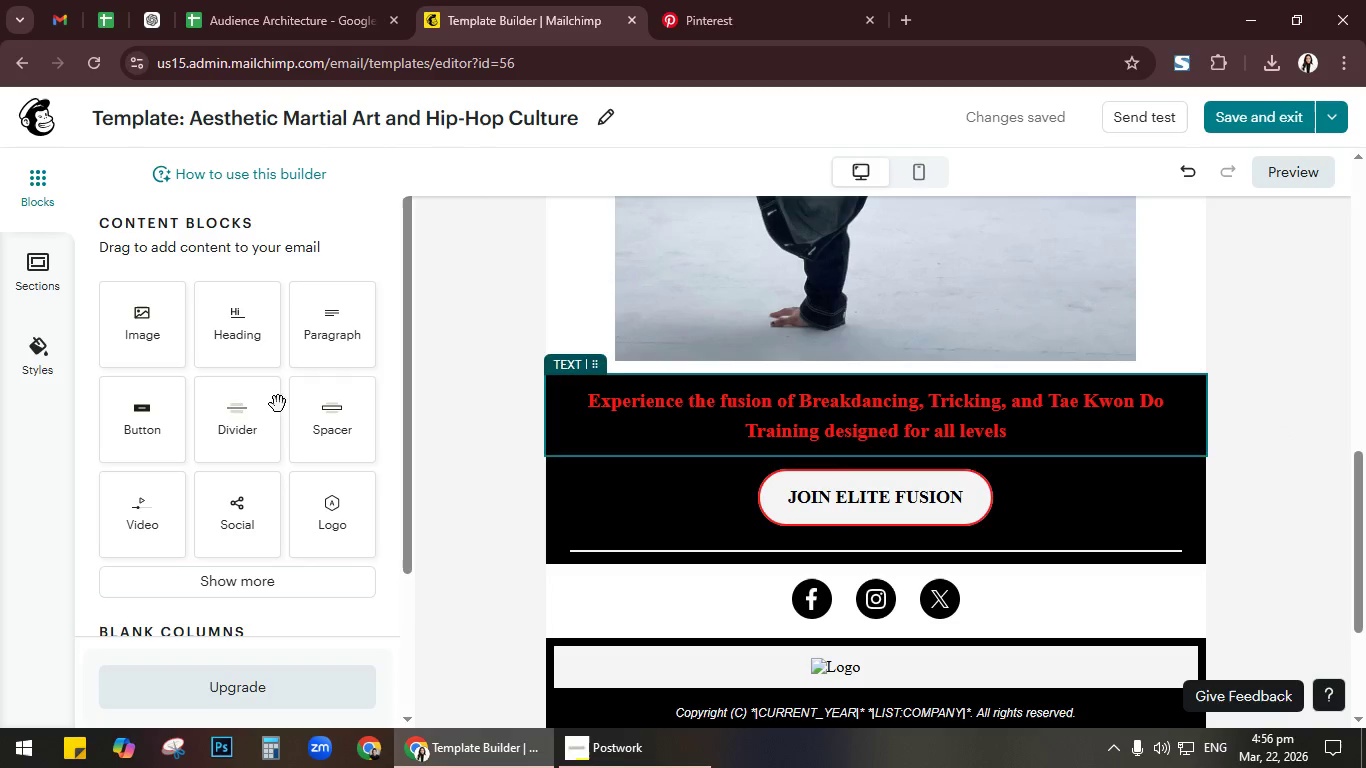 
left_click_drag(start_coordinate=[241, 421], to_coordinate=[732, 385])
 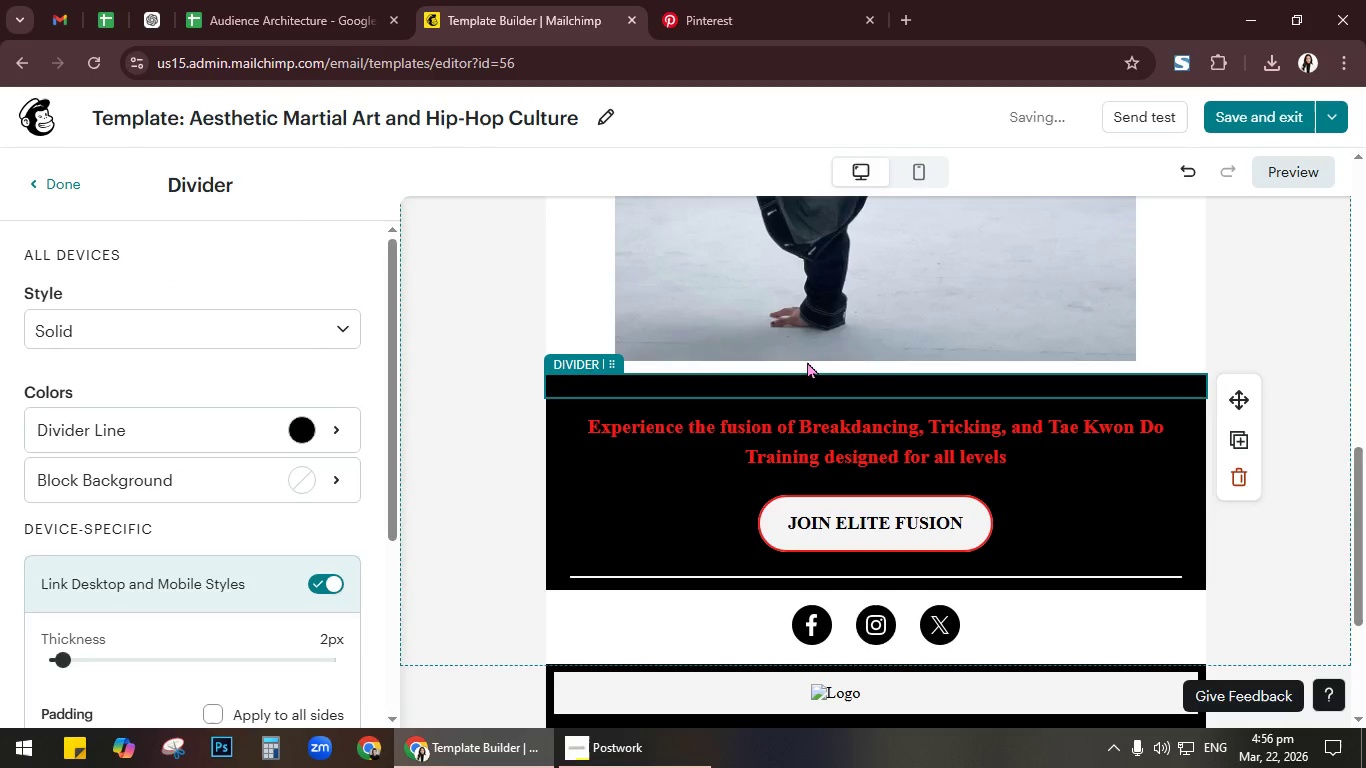 
left_click([287, 430])
 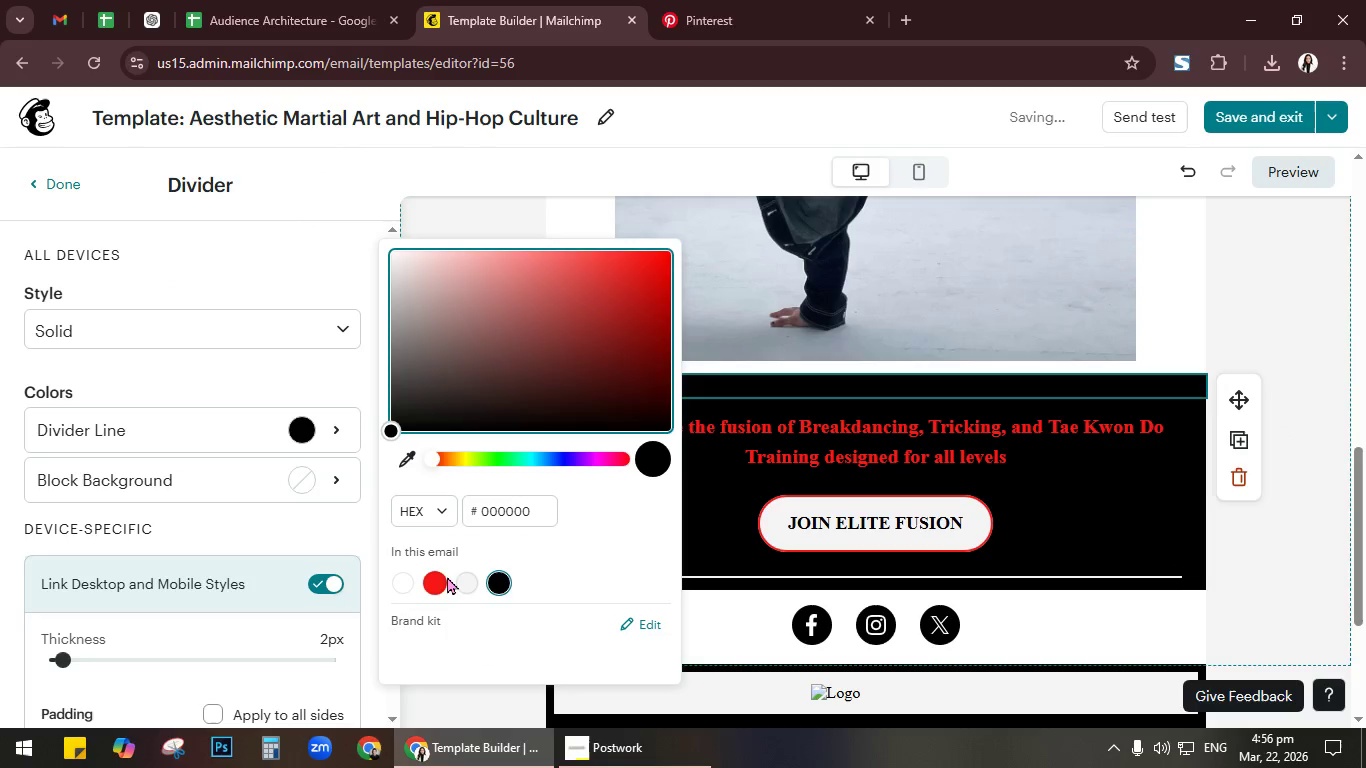 
left_click([408, 580])
 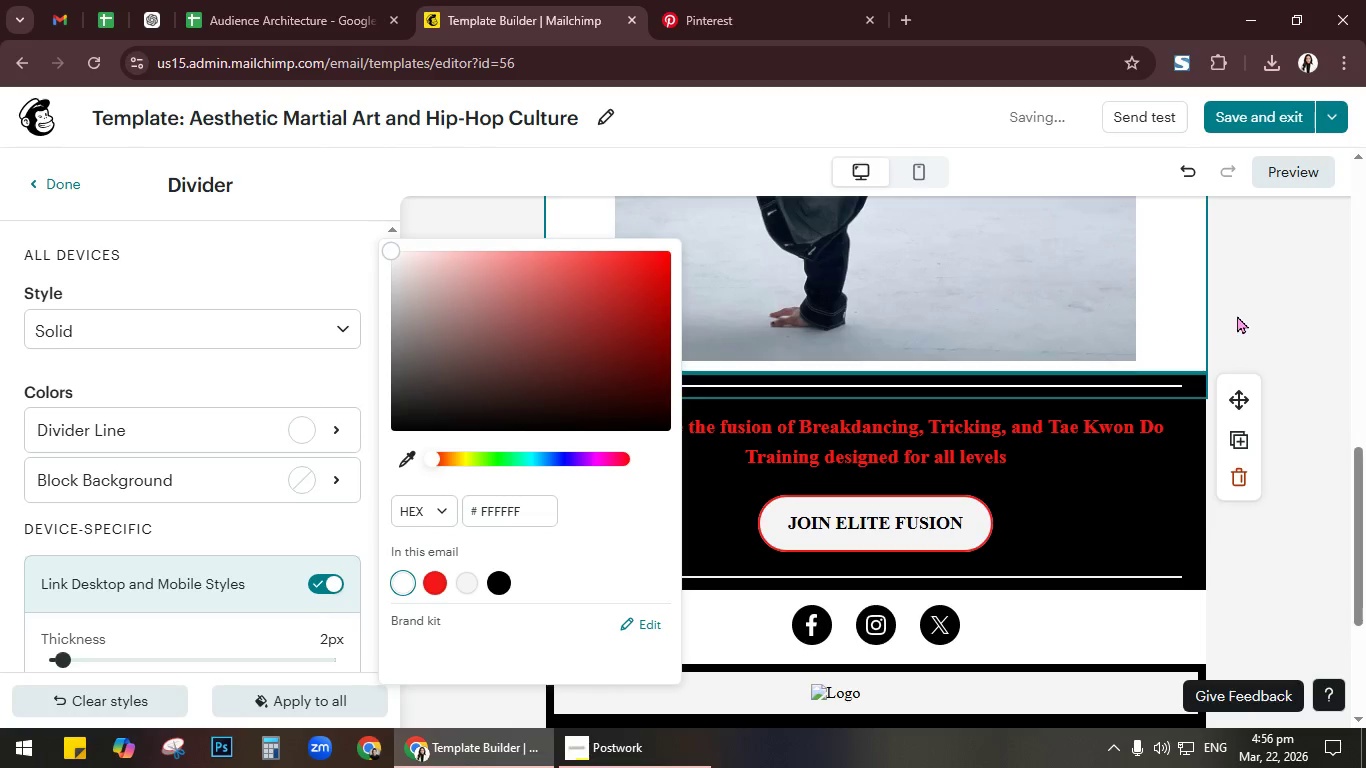 
left_click([1237, 315])
 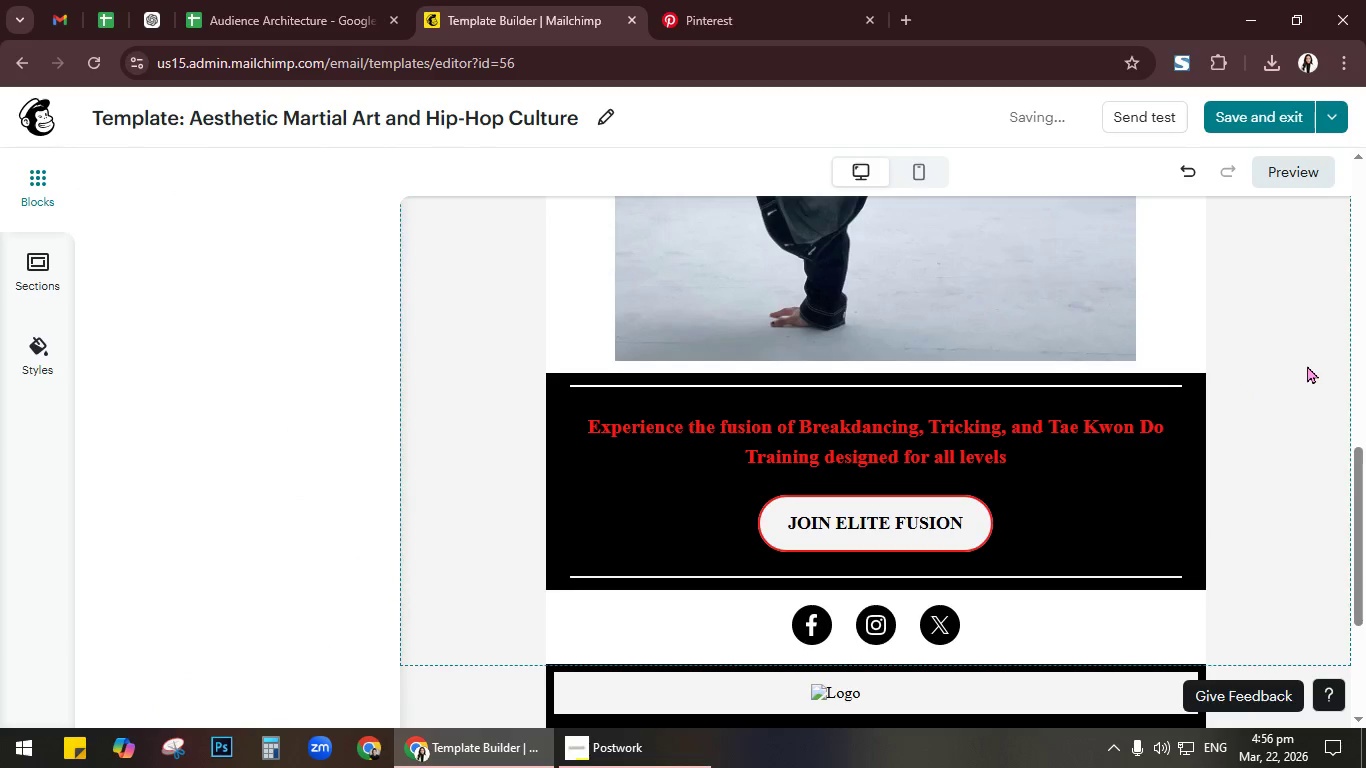 
scroll: coordinate [1300, 366], scroll_direction: up, amount: 8.0
 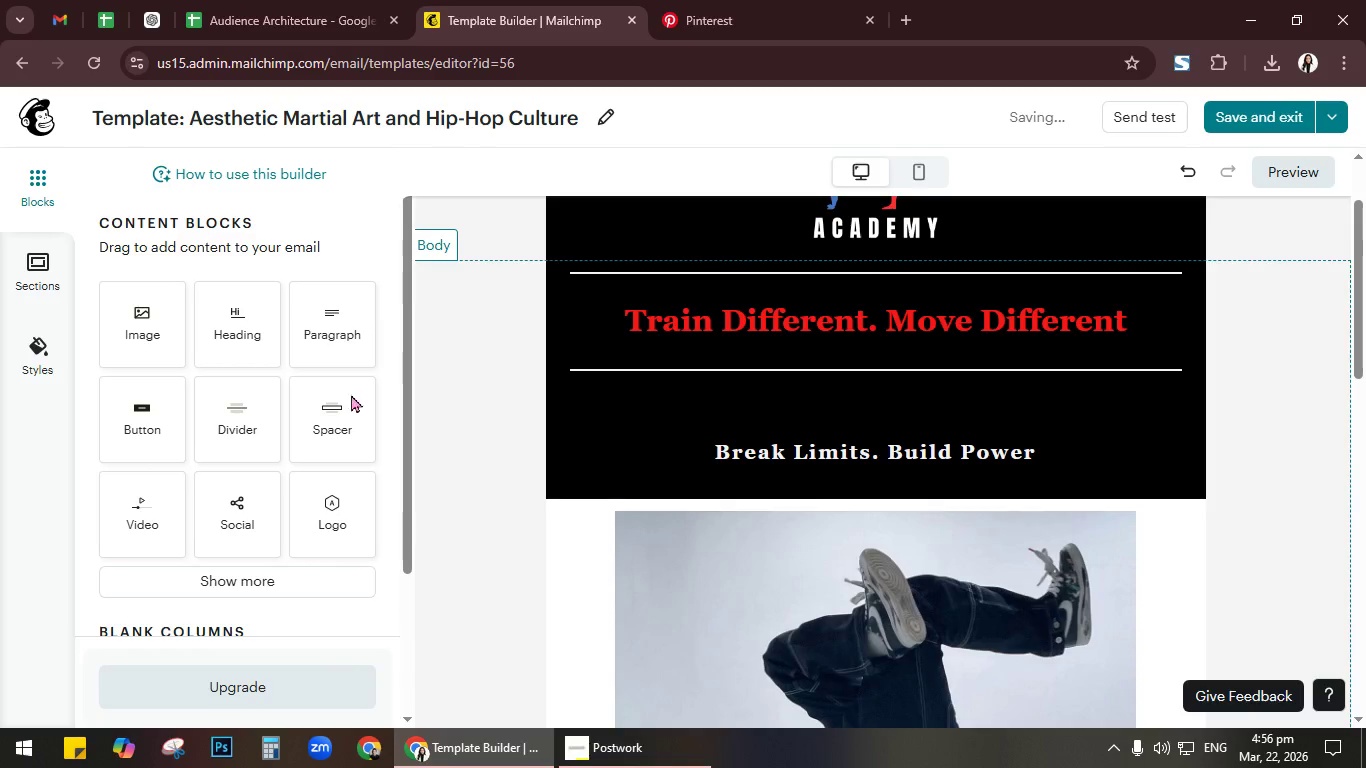 
left_click_drag(start_coordinate=[234, 429], to_coordinate=[775, 514])
 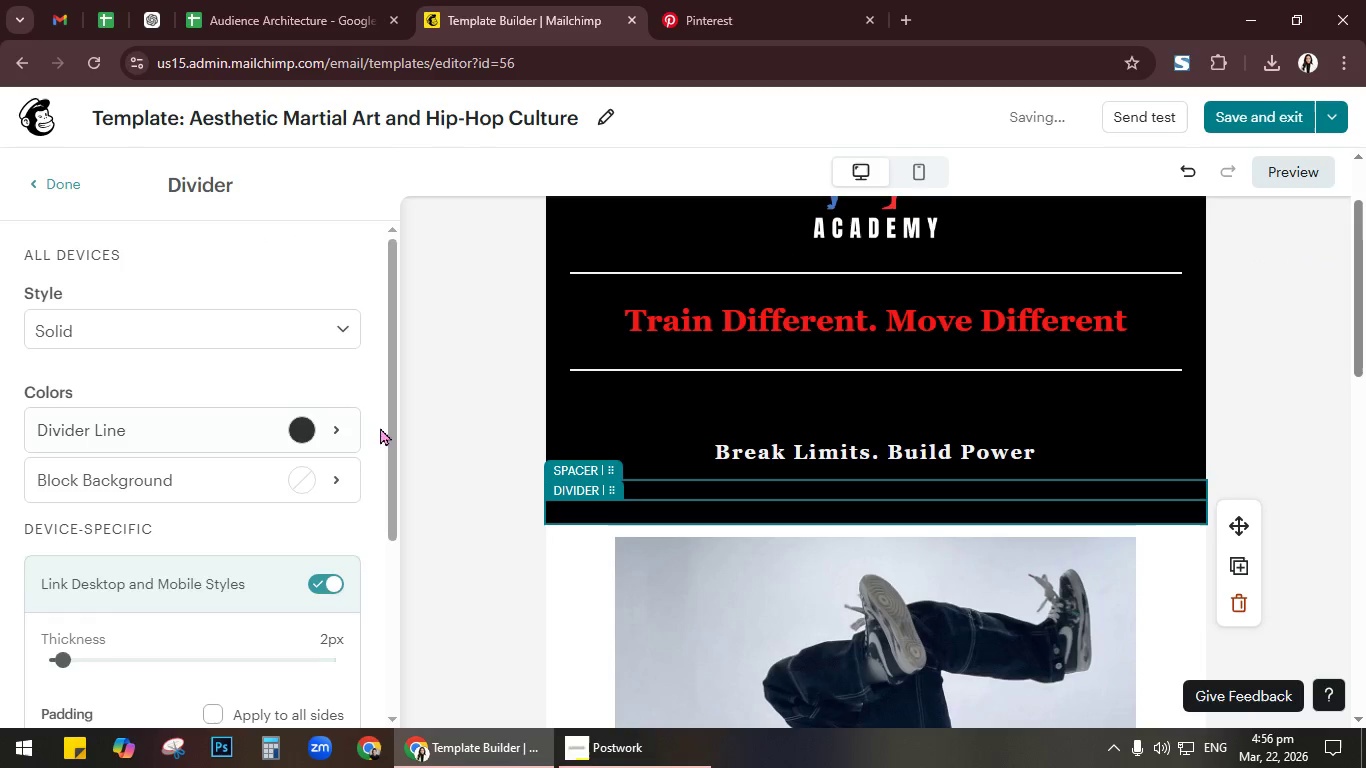 
left_click([317, 426])
 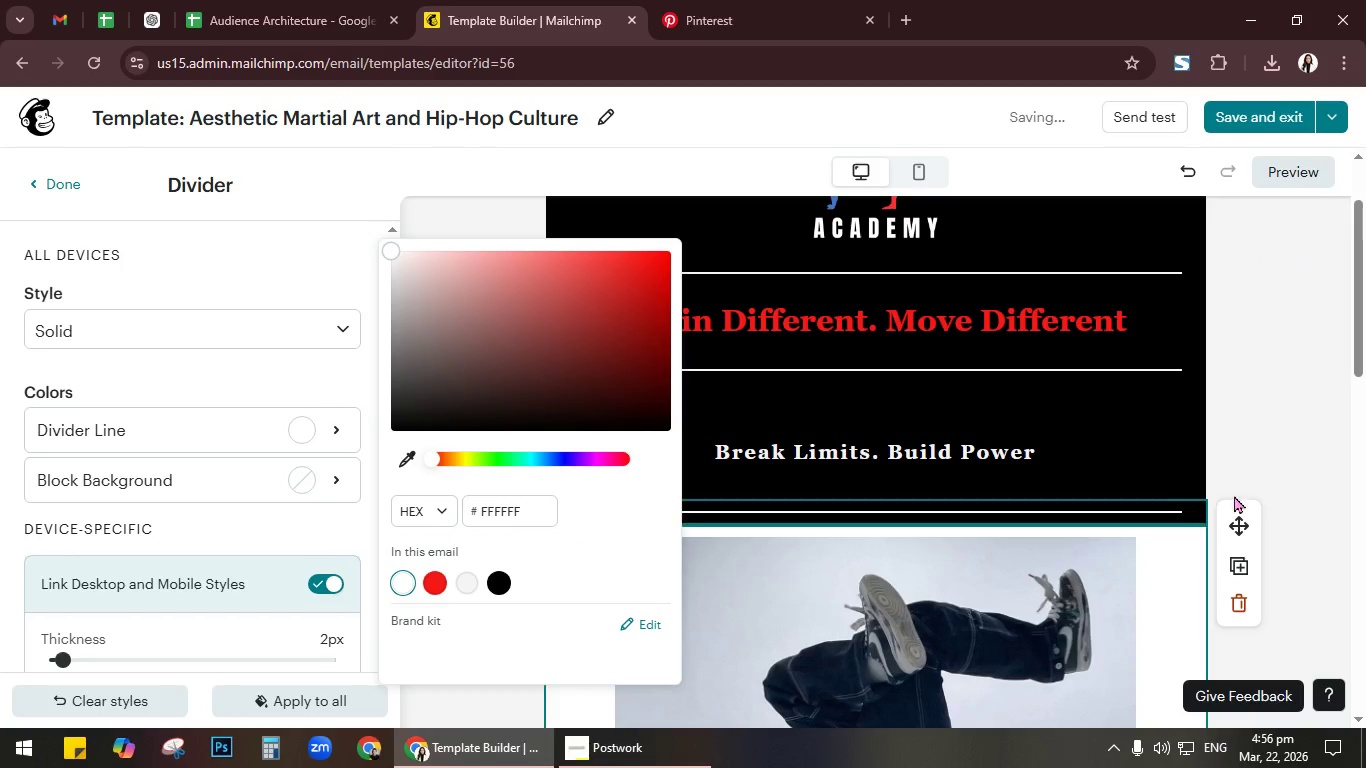 
left_click([965, 397])
 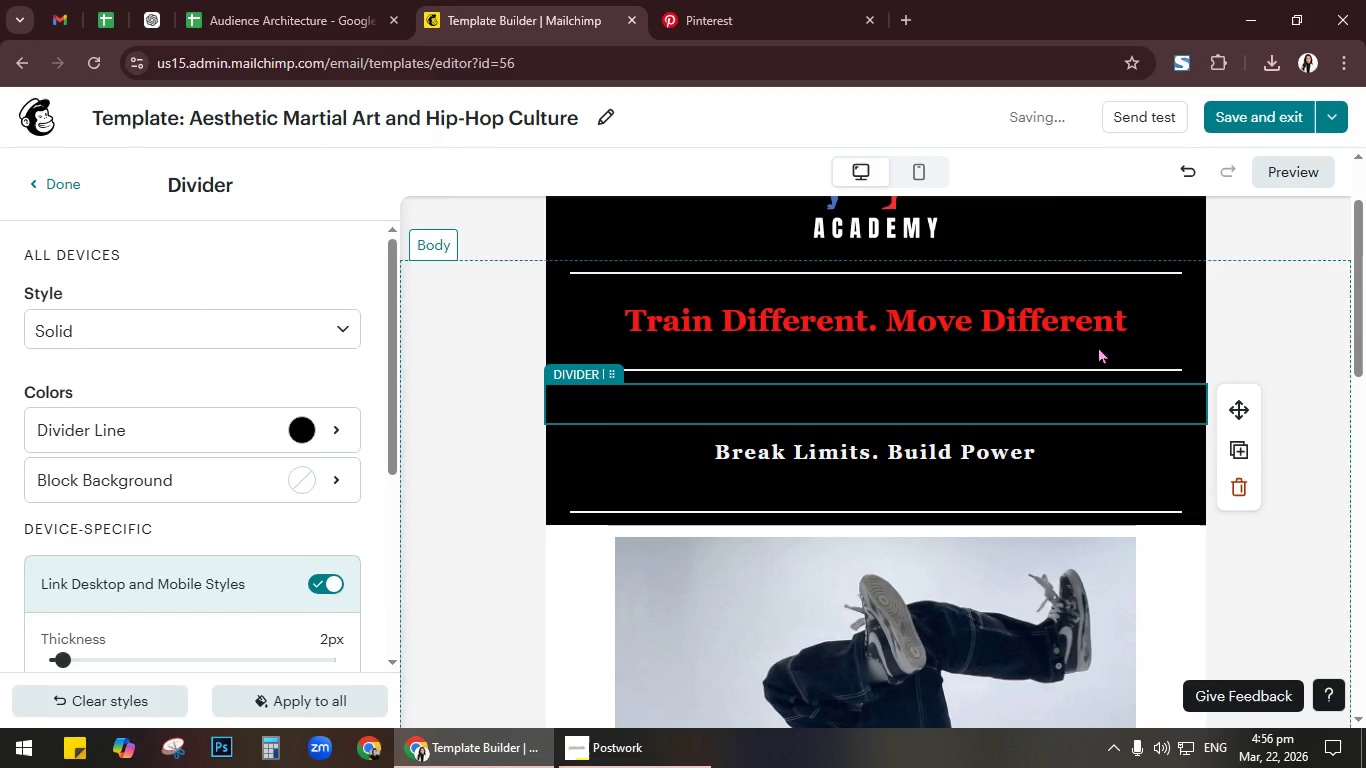 
left_click([1241, 485])
 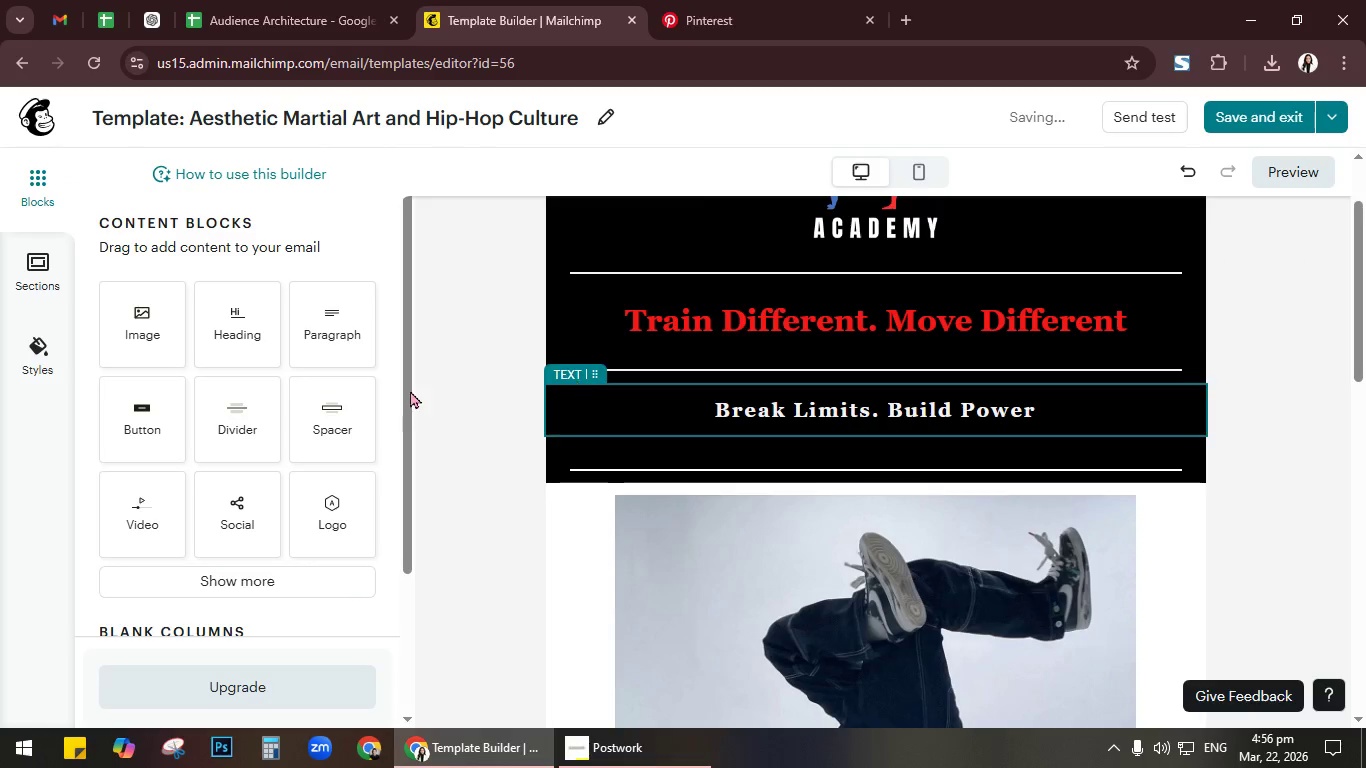 
left_click_drag(start_coordinate=[323, 424], to_coordinate=[794, 392])
 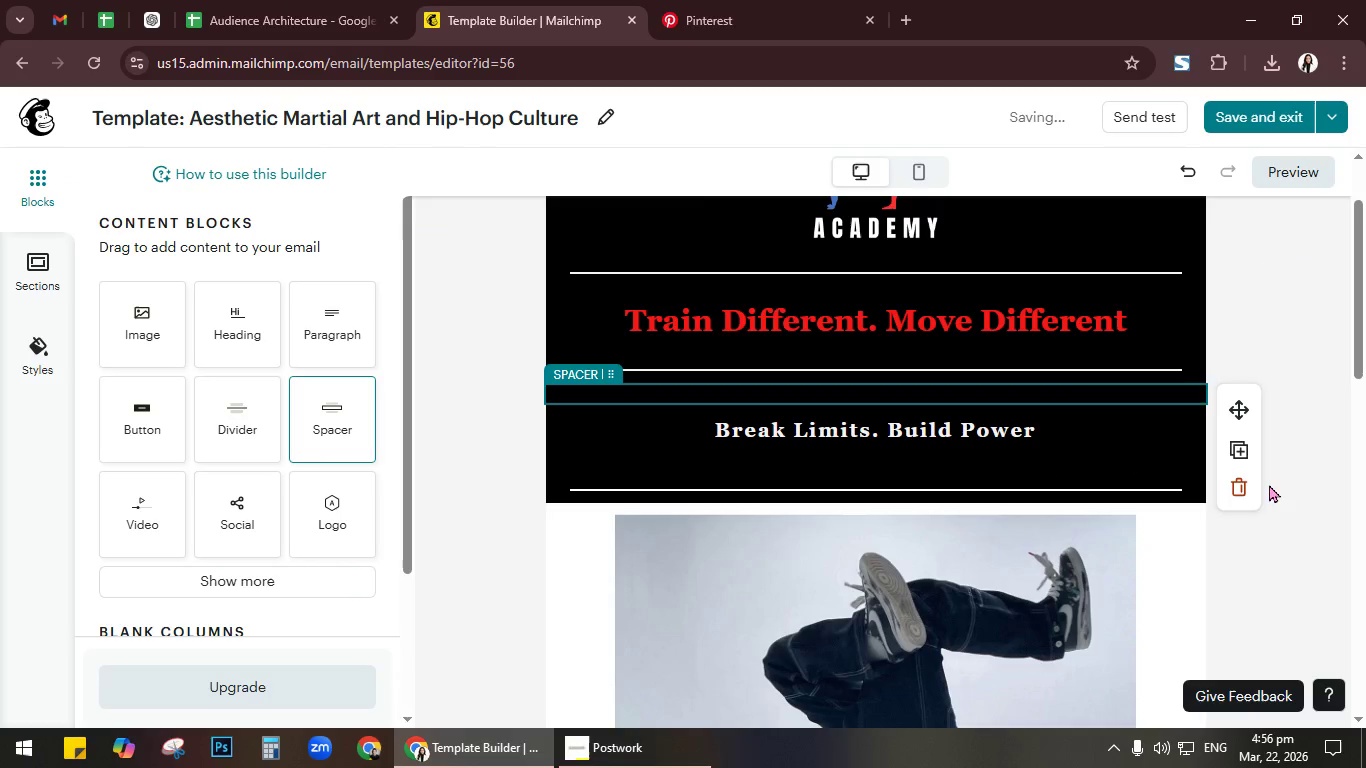 
left_click([1267, 542])
 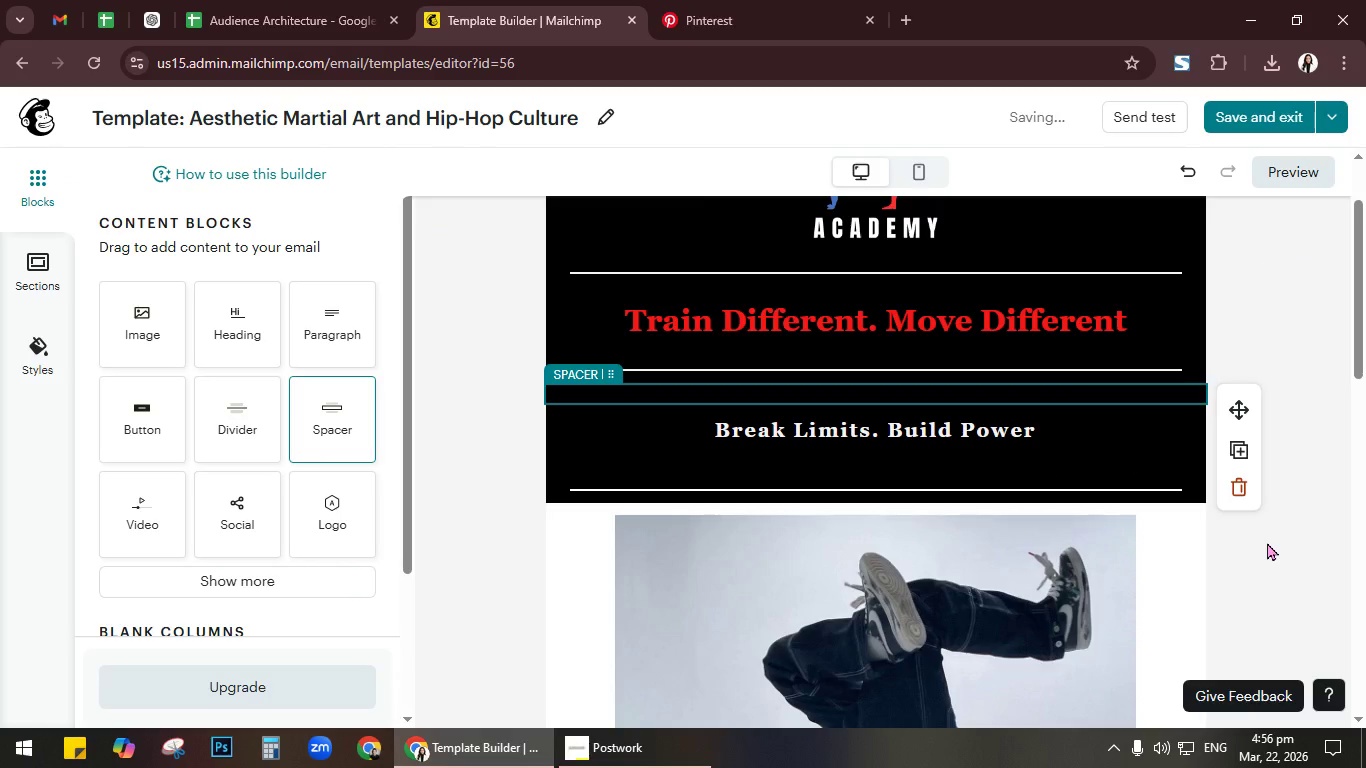 
scroll: coordinate [1266, 542], scroll_direction: down, amount: 9.0
 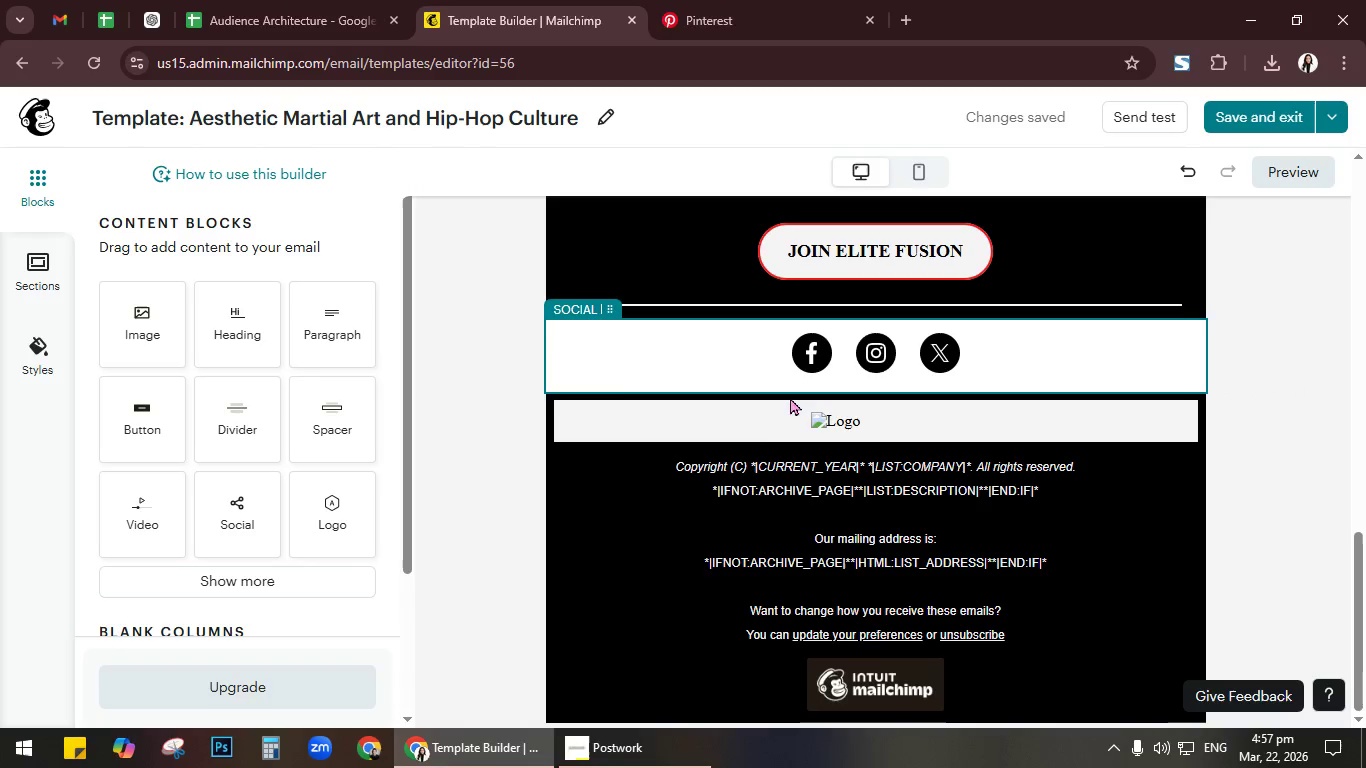 
wait(80.7)
 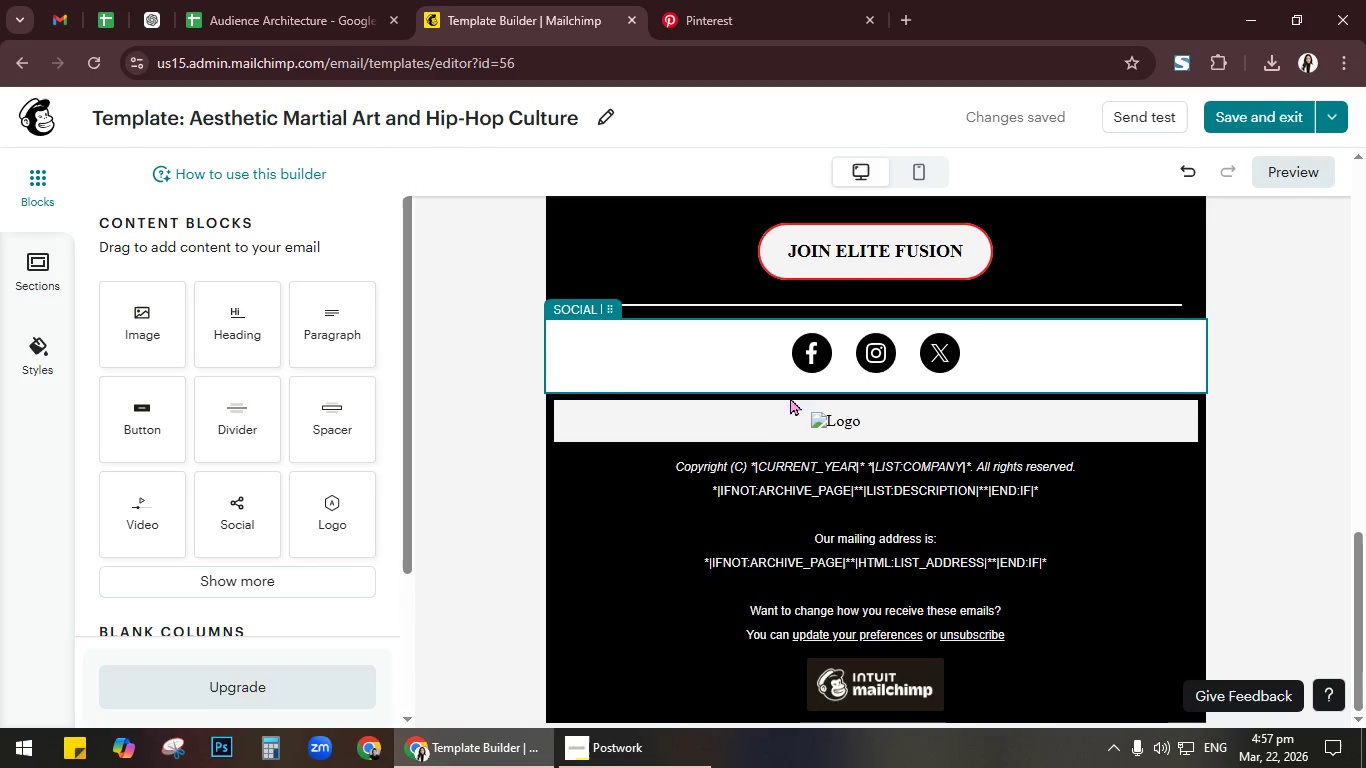 
left_click_drag(start_coordinate=[325, 343], to_coordinate=[899, 406])
 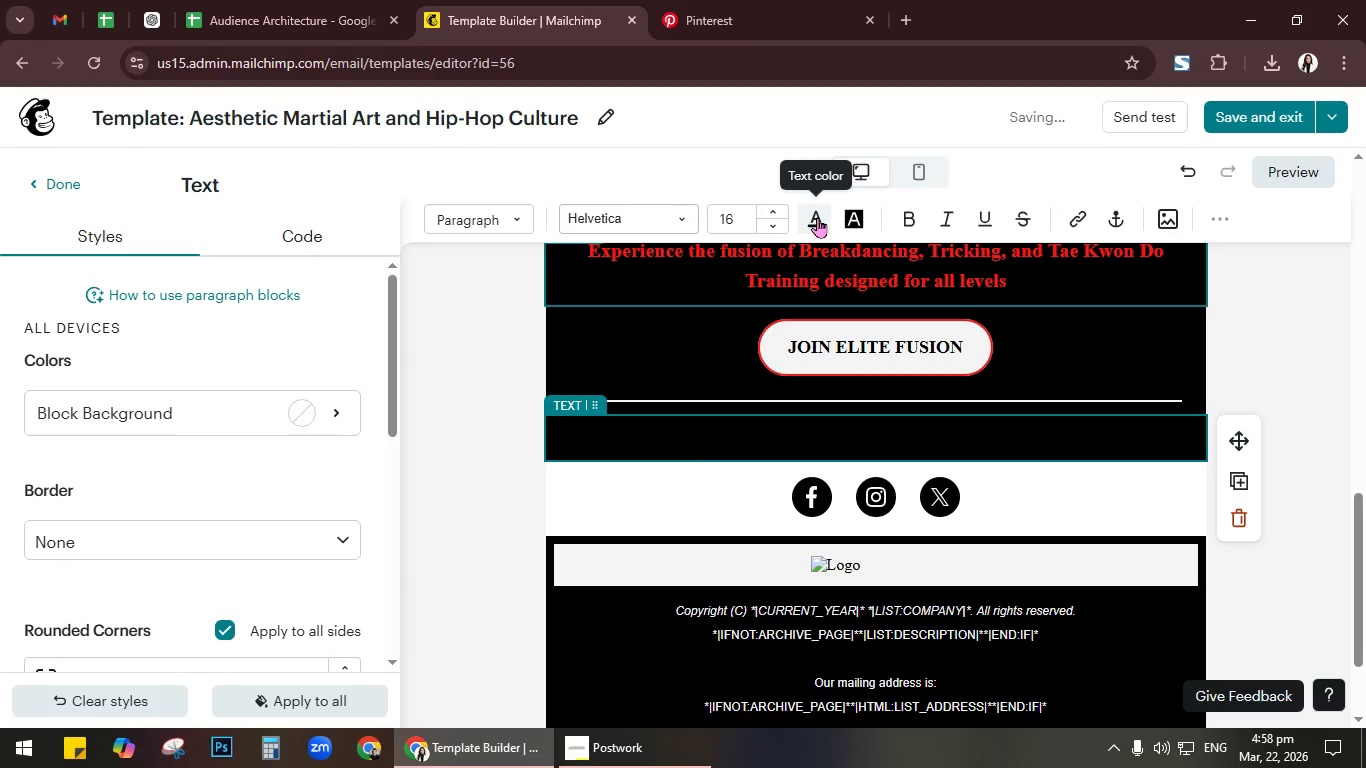 
wait(5.12)
 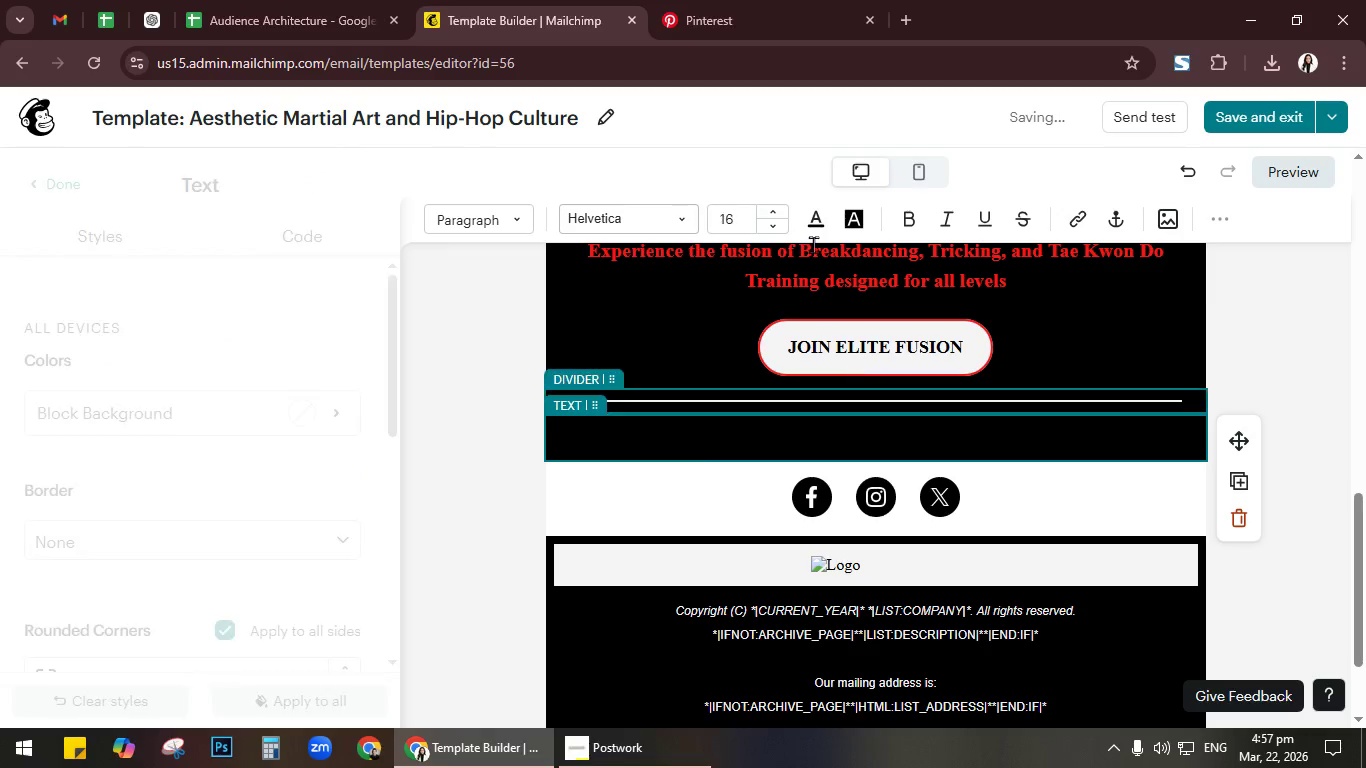 
left_click([318, 419])
 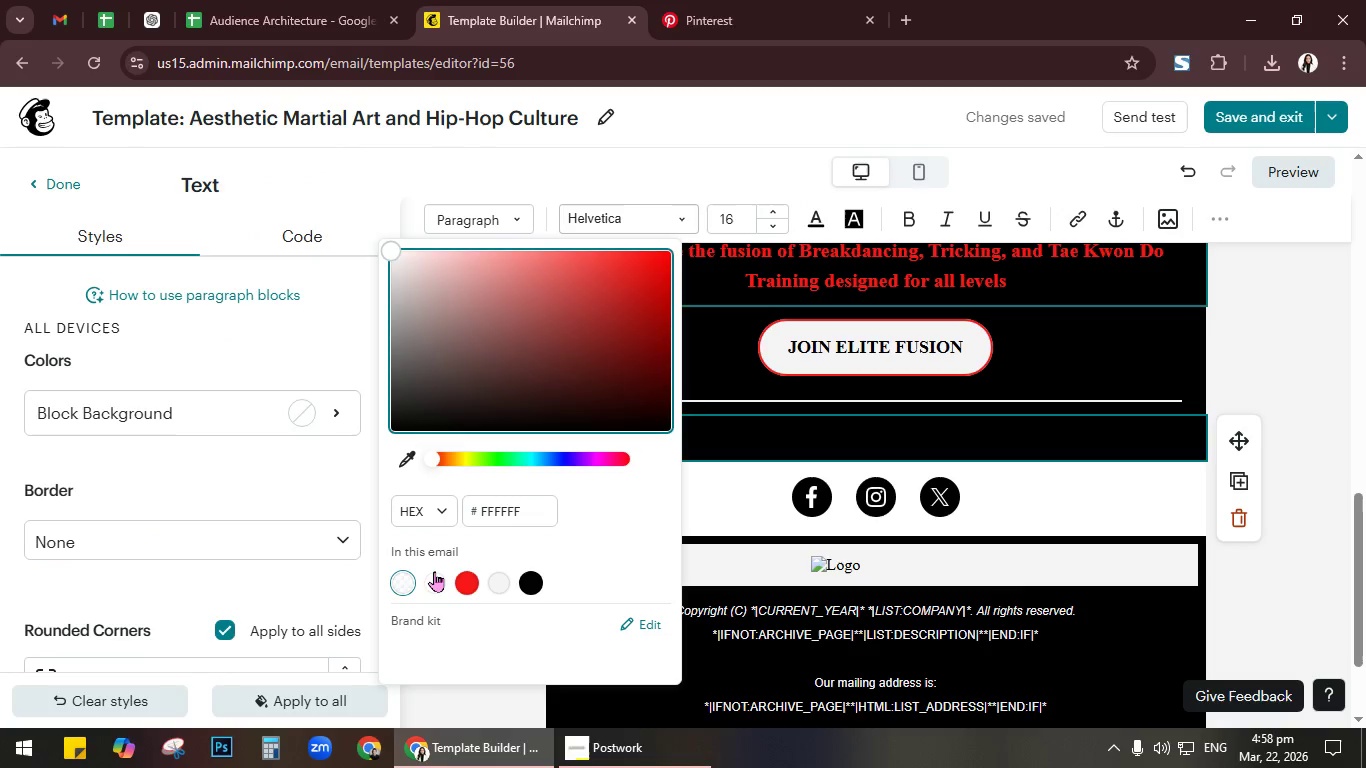 
left_click([434, 578])
 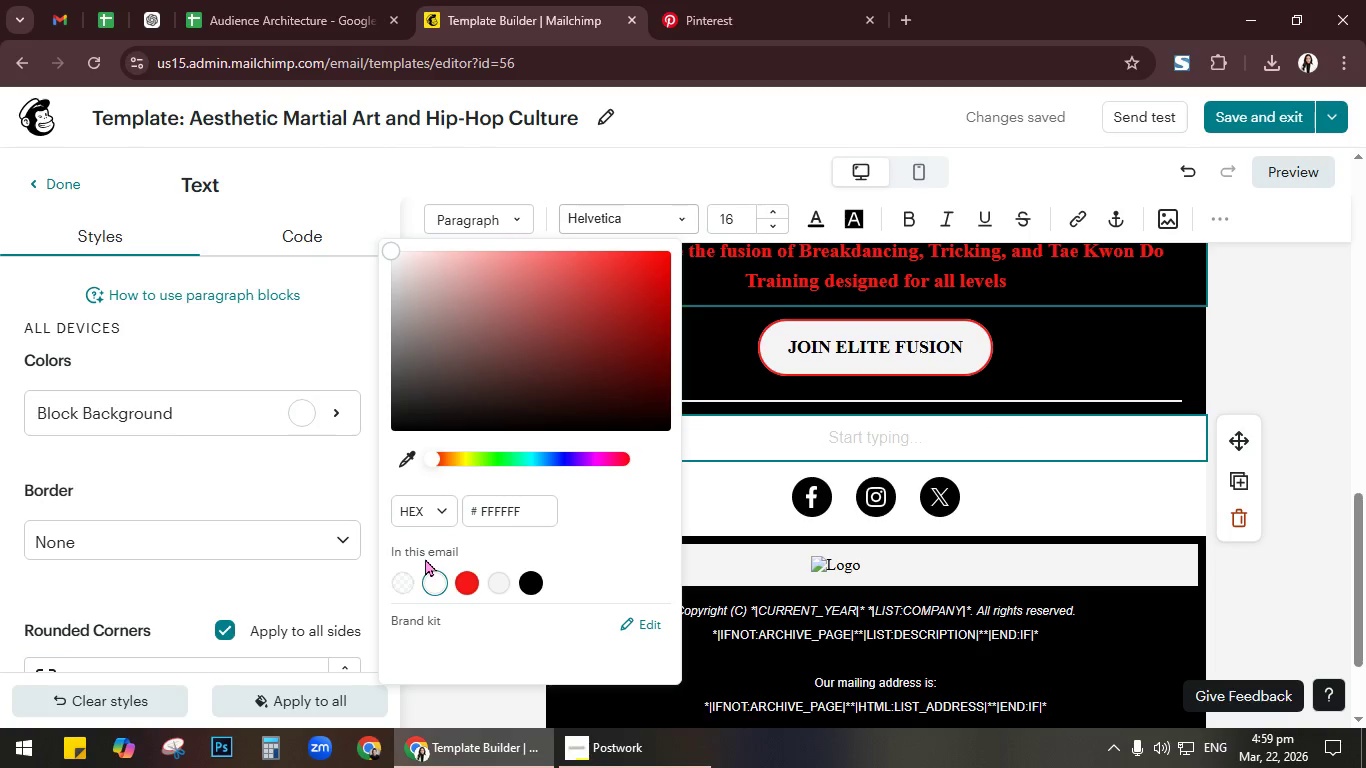 
wait(69.72)
 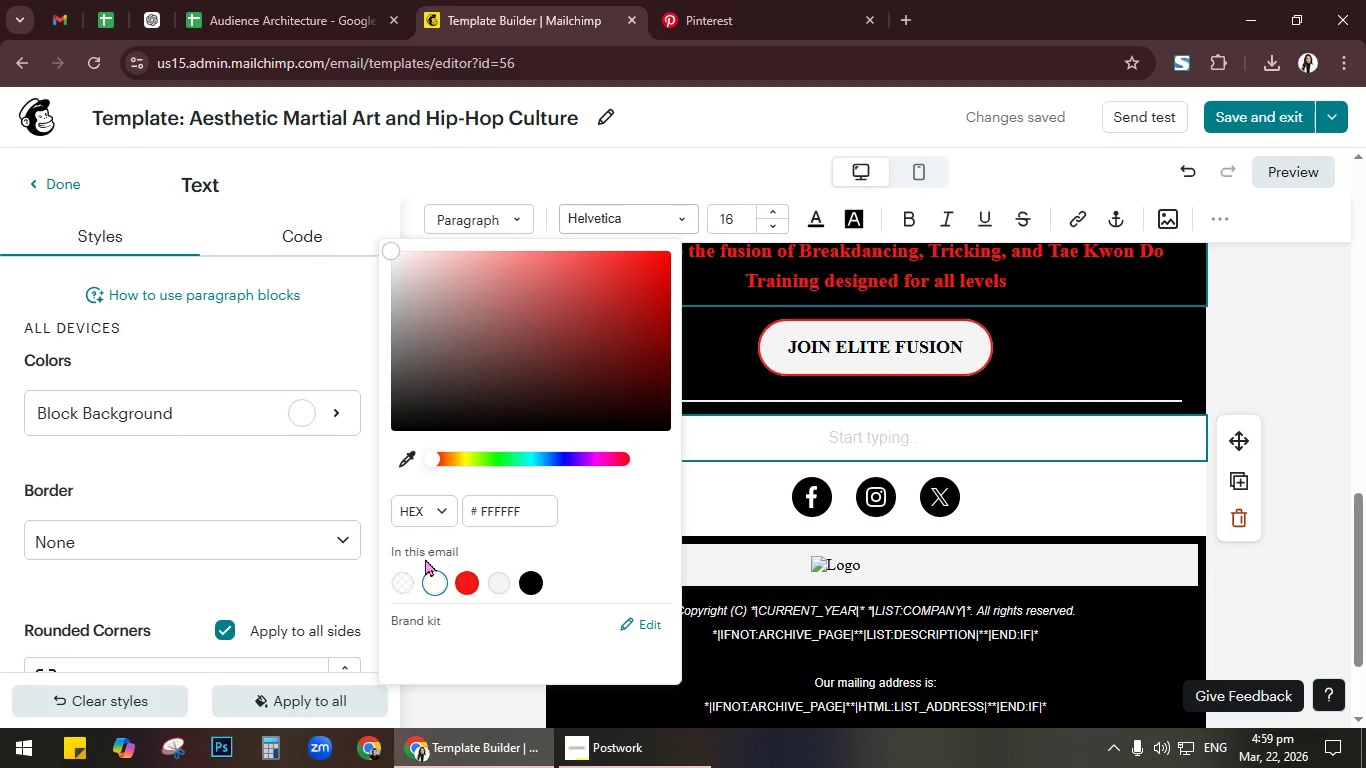 
left_click([771, 11])
 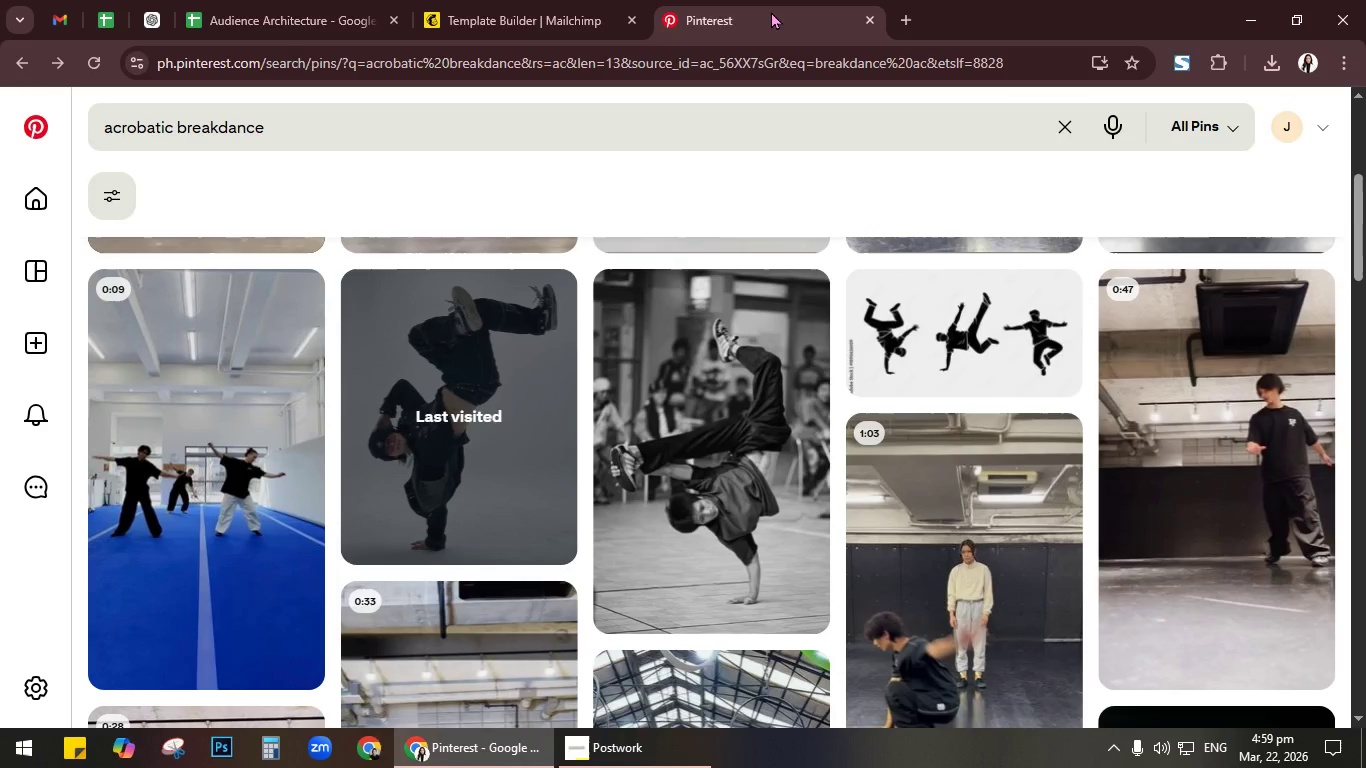 
wait(10.5)
 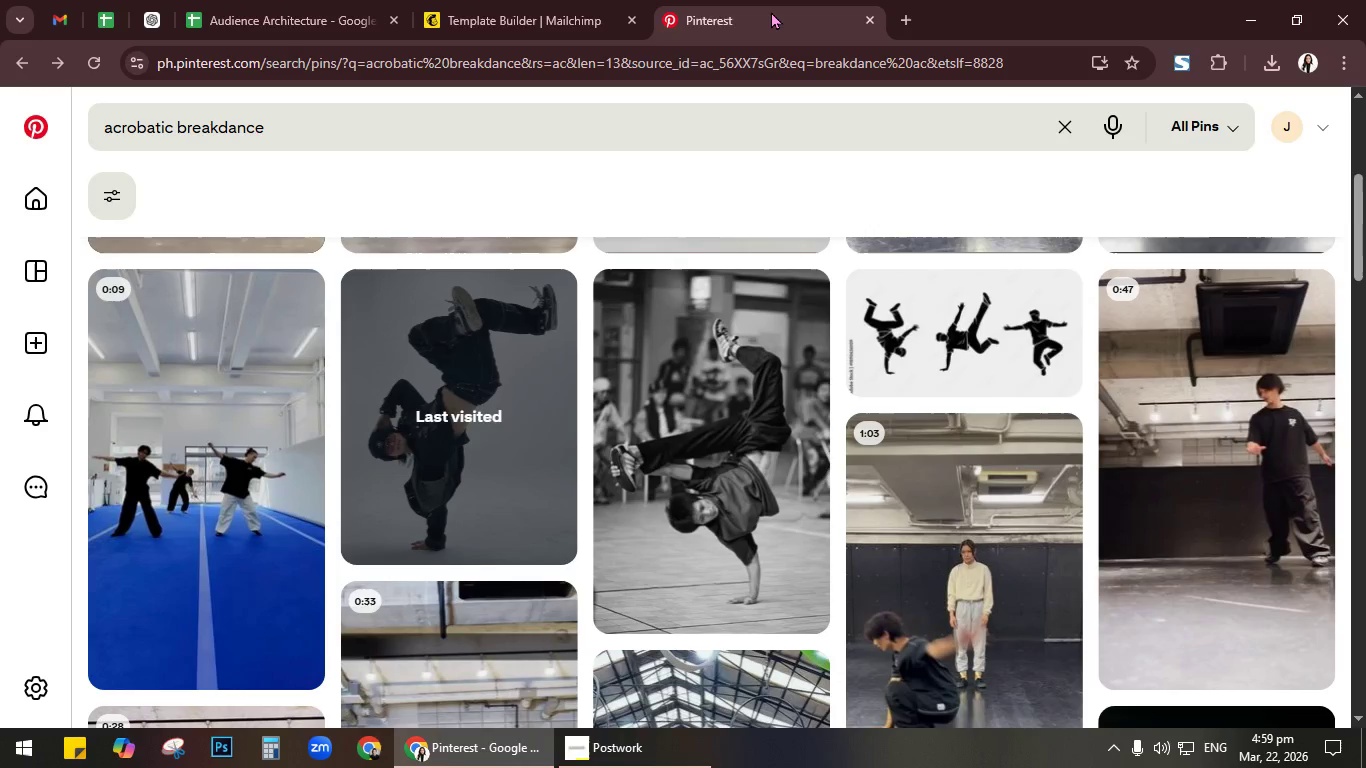 
left_click([328, 129])
 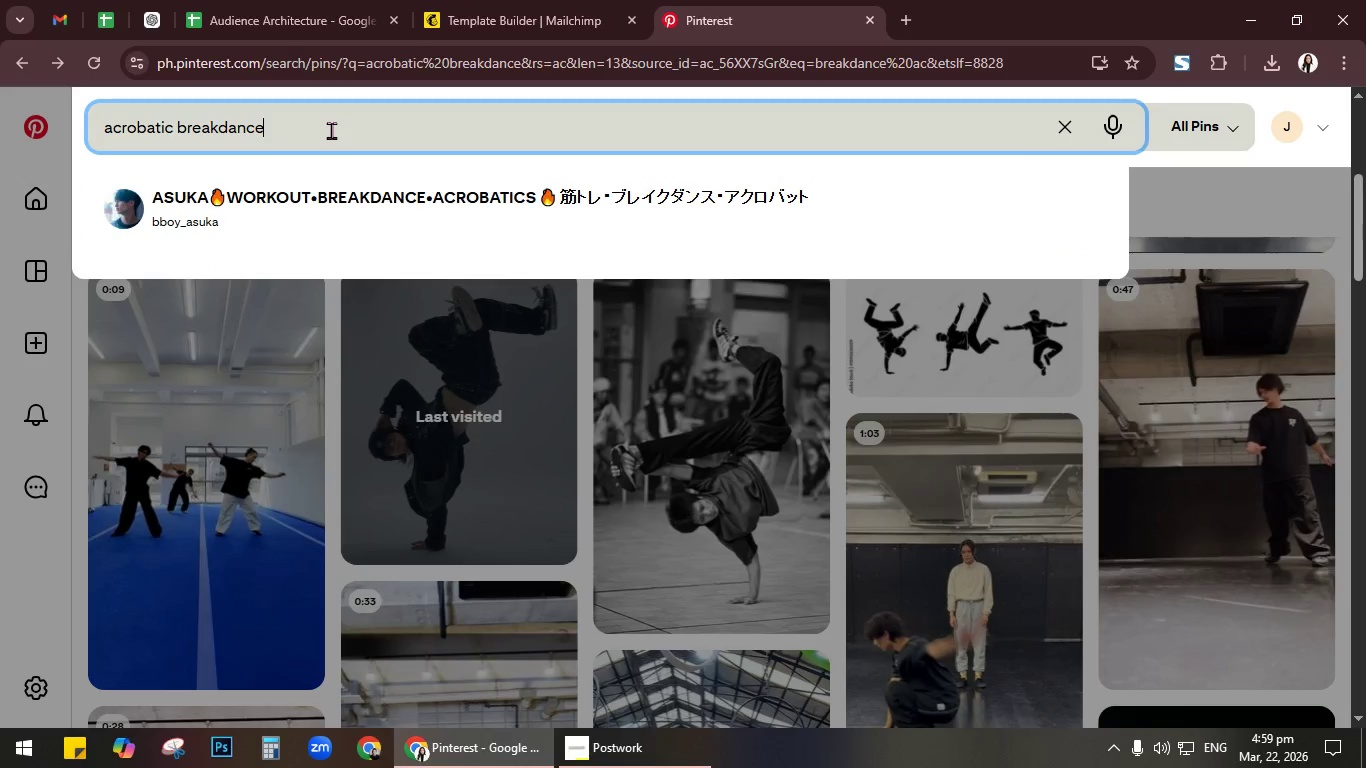 
key(Control+A)
 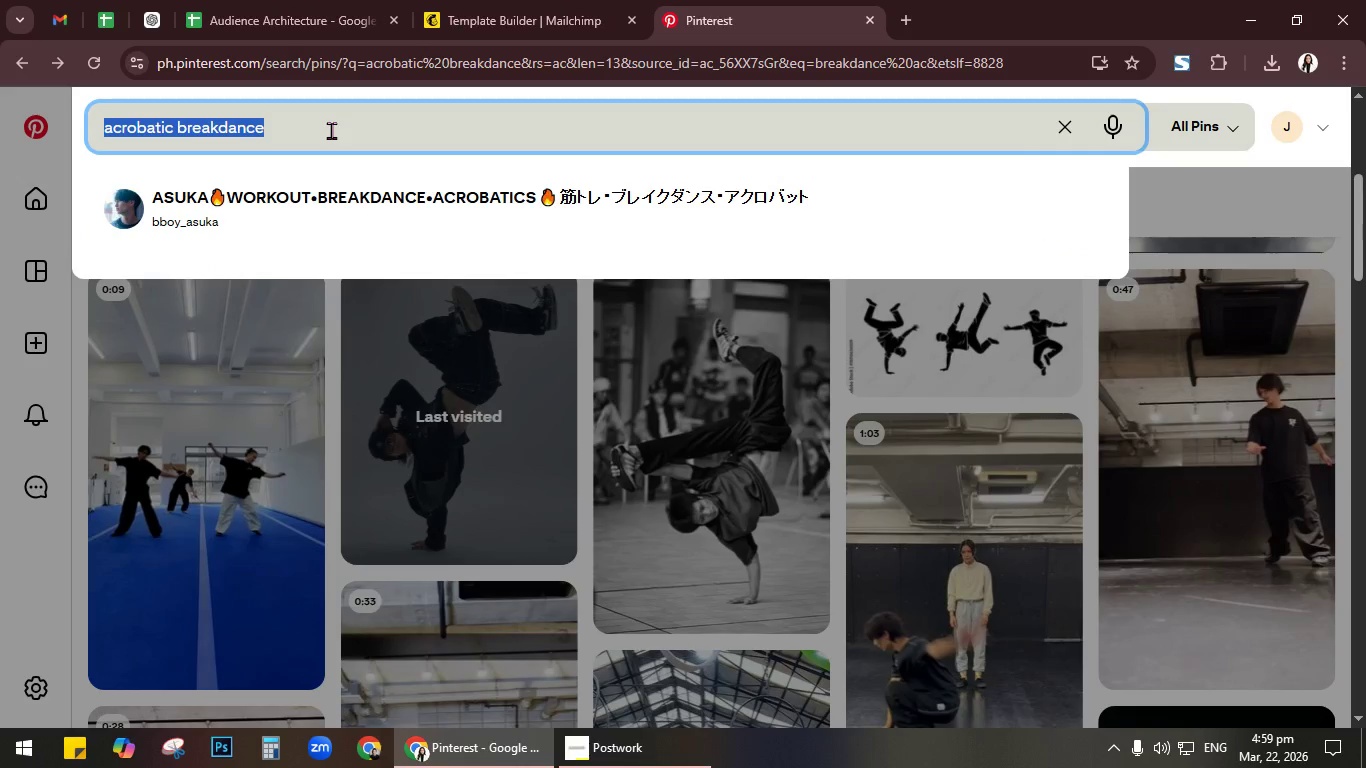 
type(martial )
 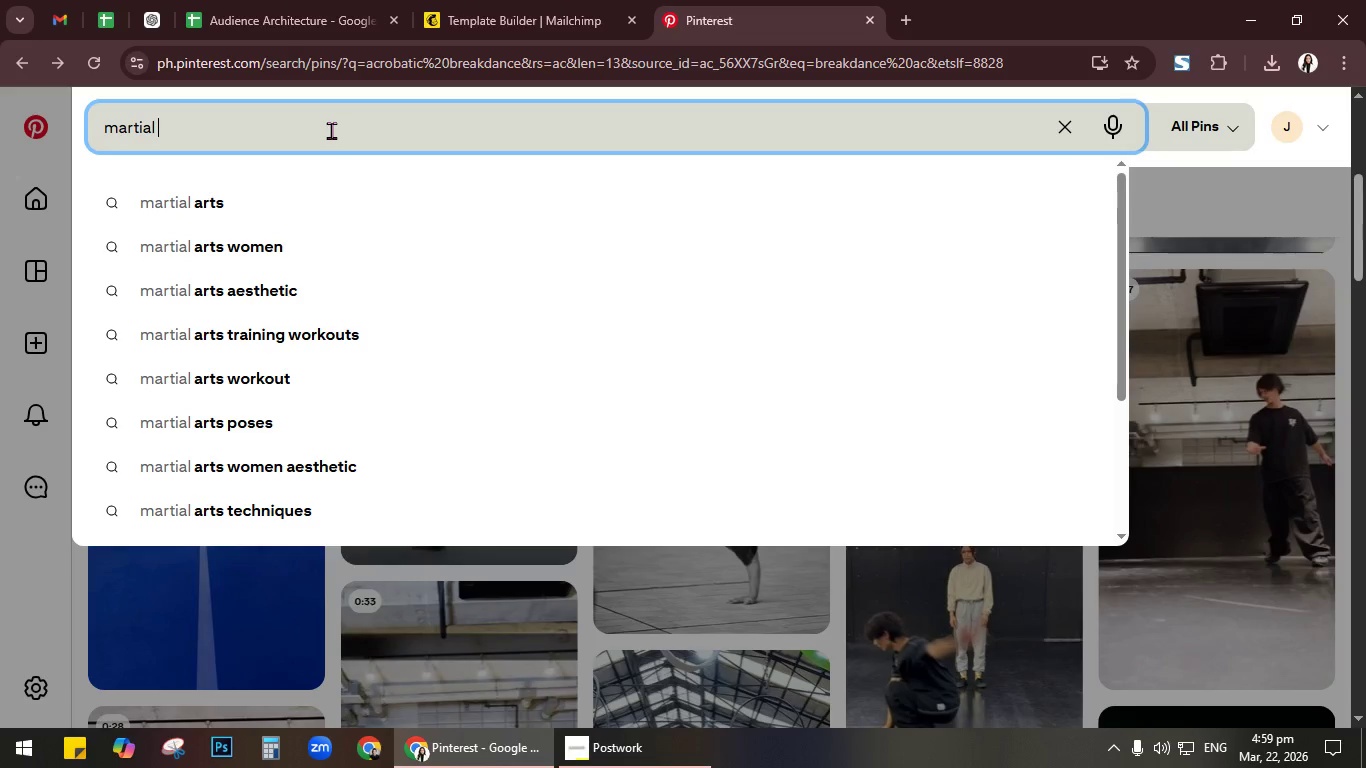 
key(ArrowDown)
 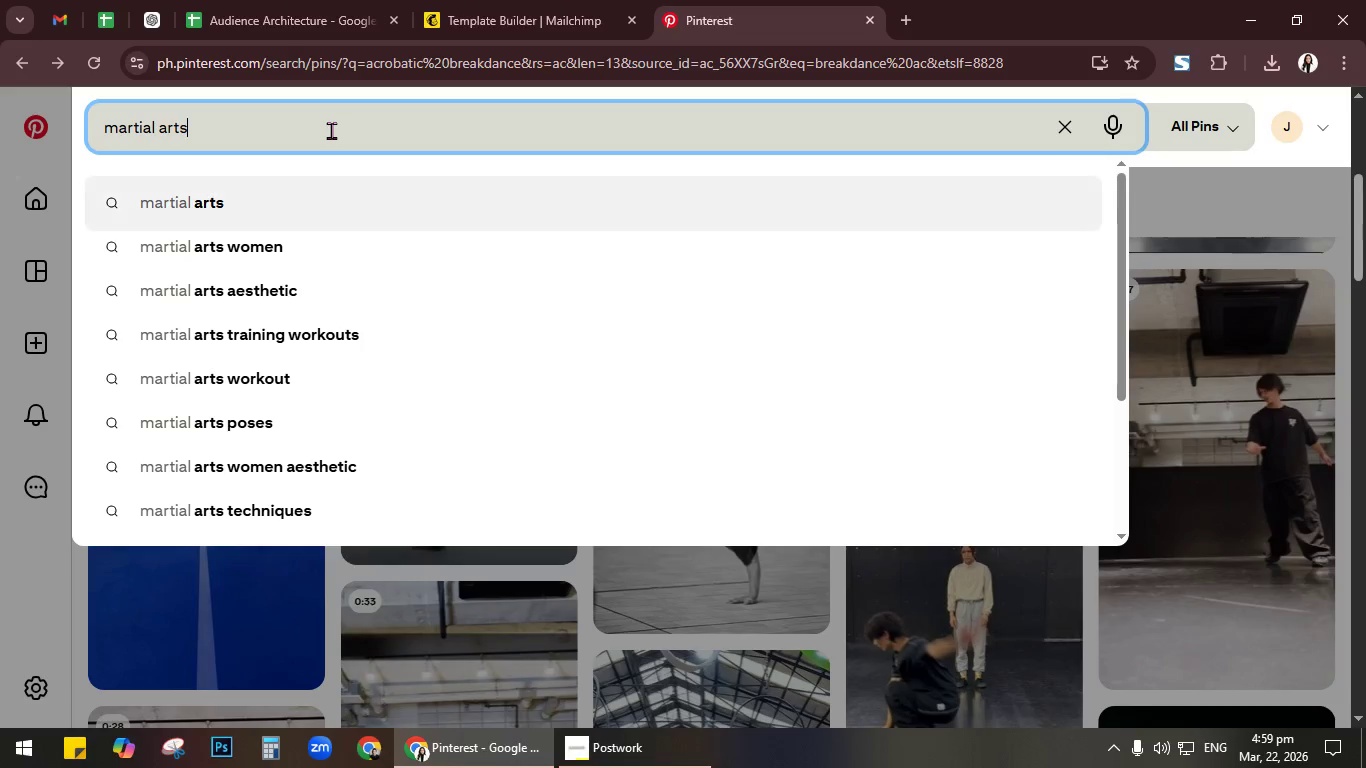 
key(ArrowDown)
 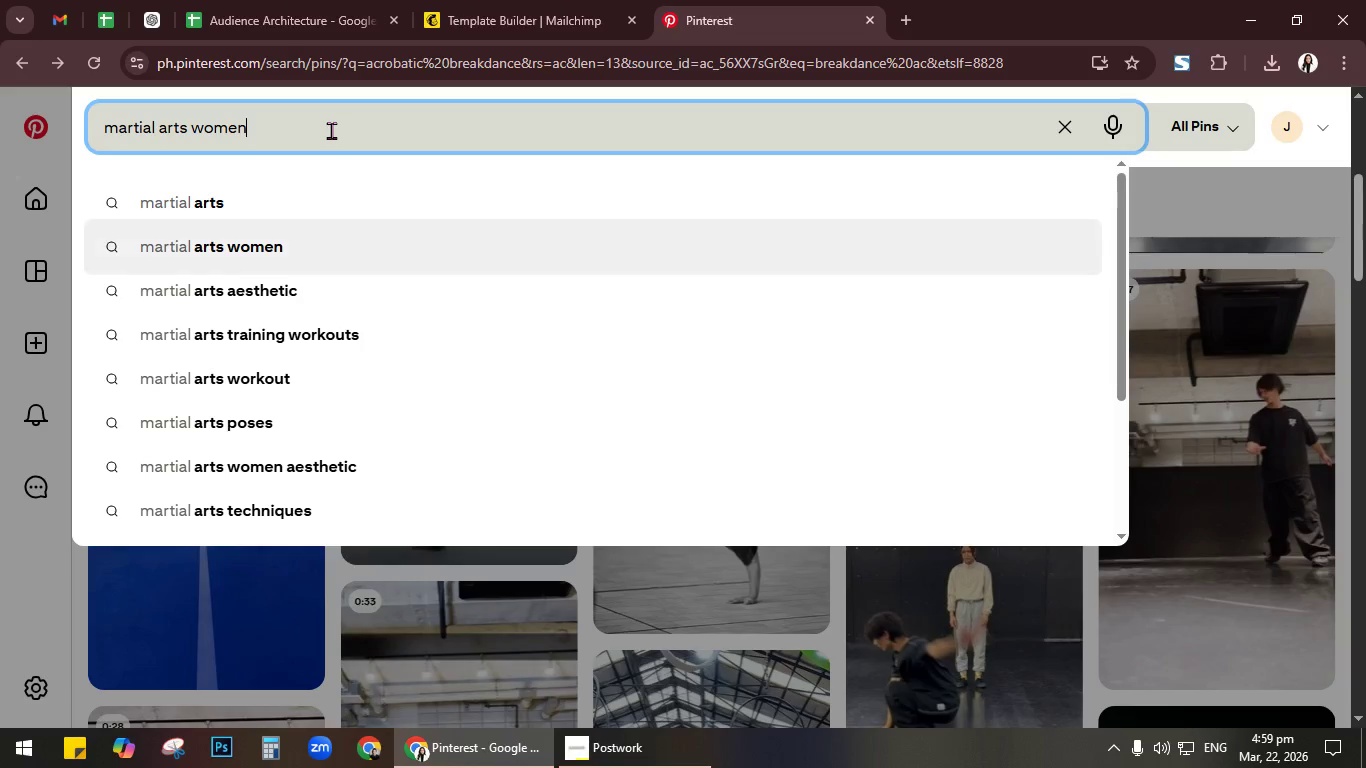 
key(ArrowDown)
 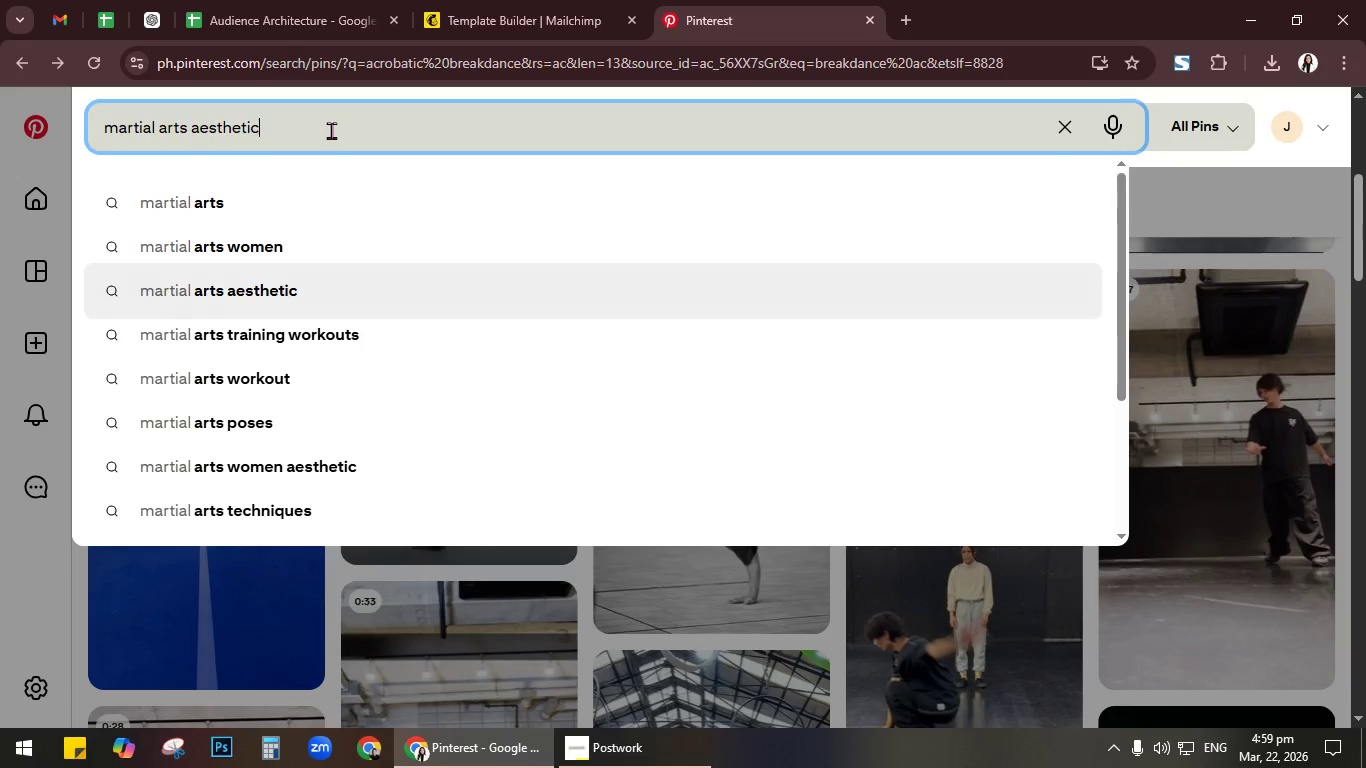 
key(ArrowDown)
 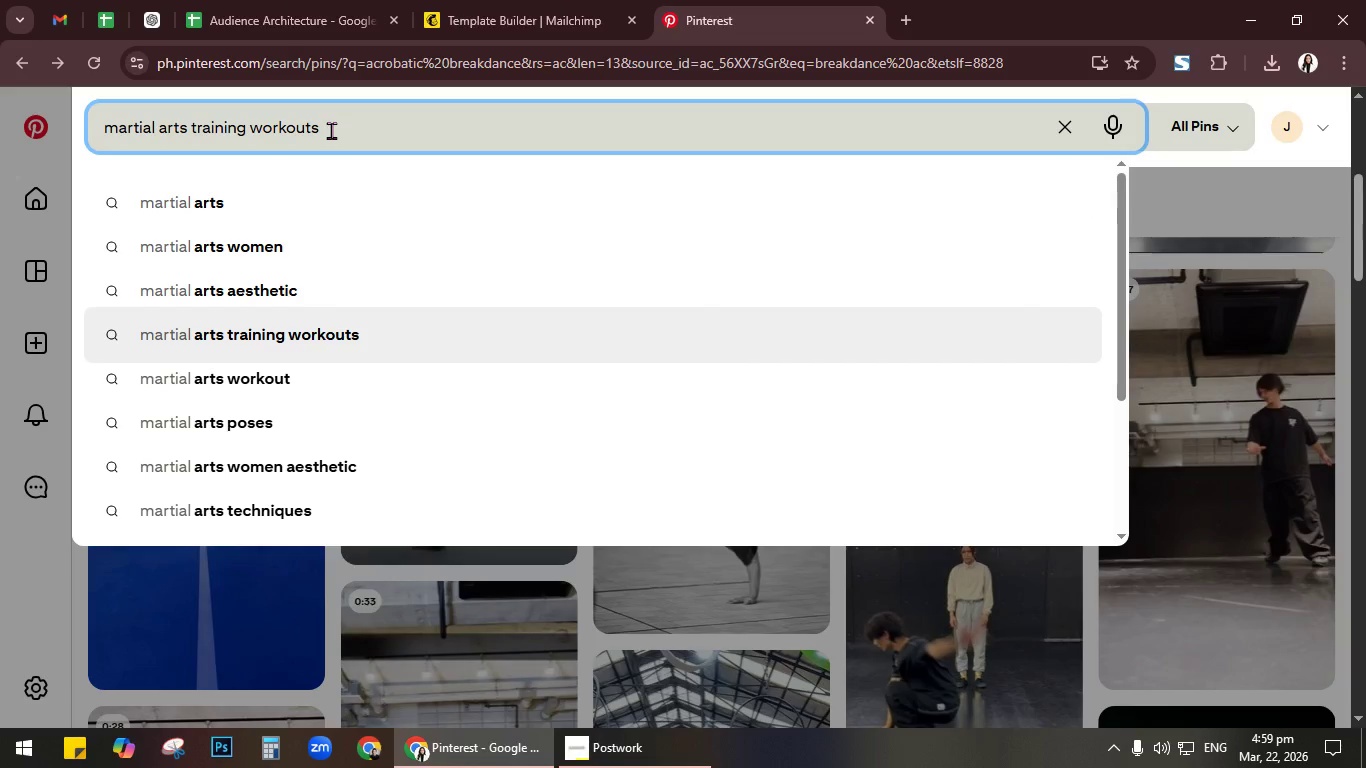 
key(Enter)
 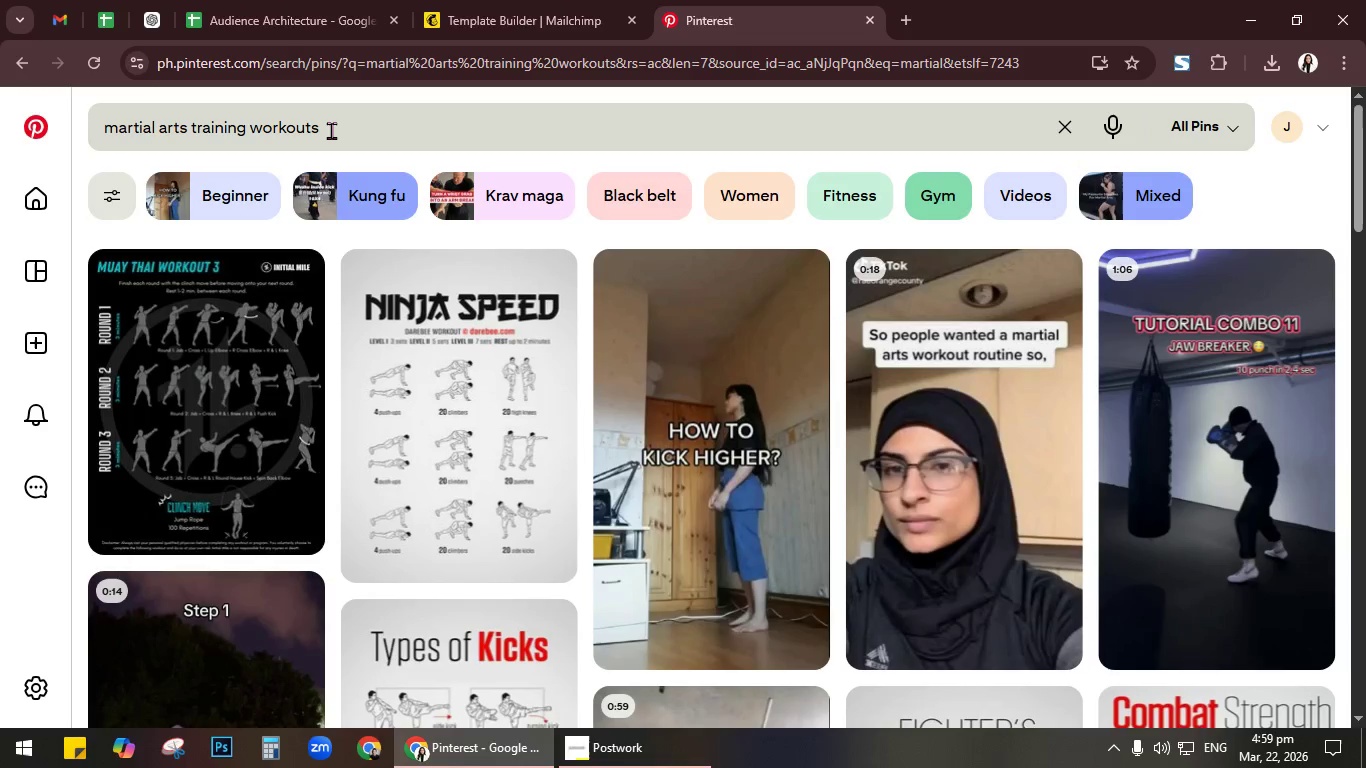 
wait(7.66)
 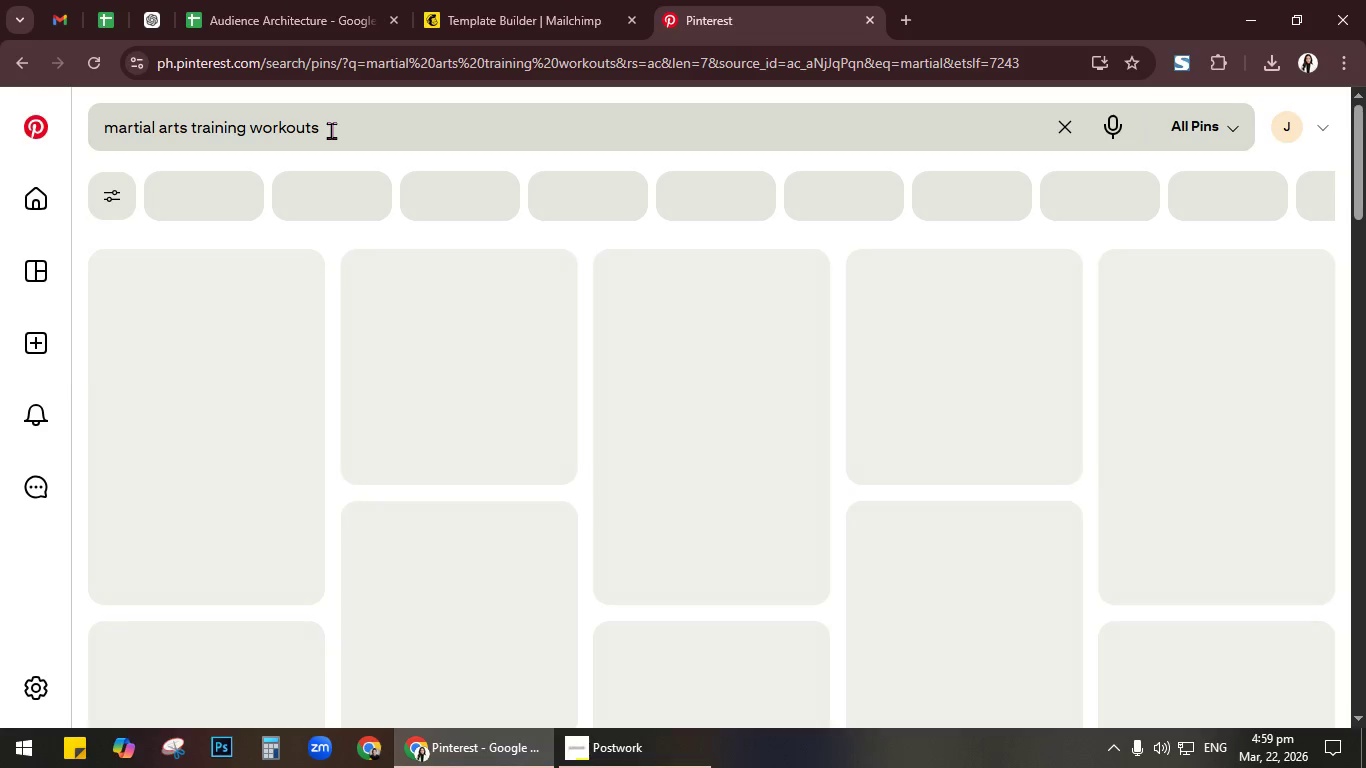 
key(Backspace)
 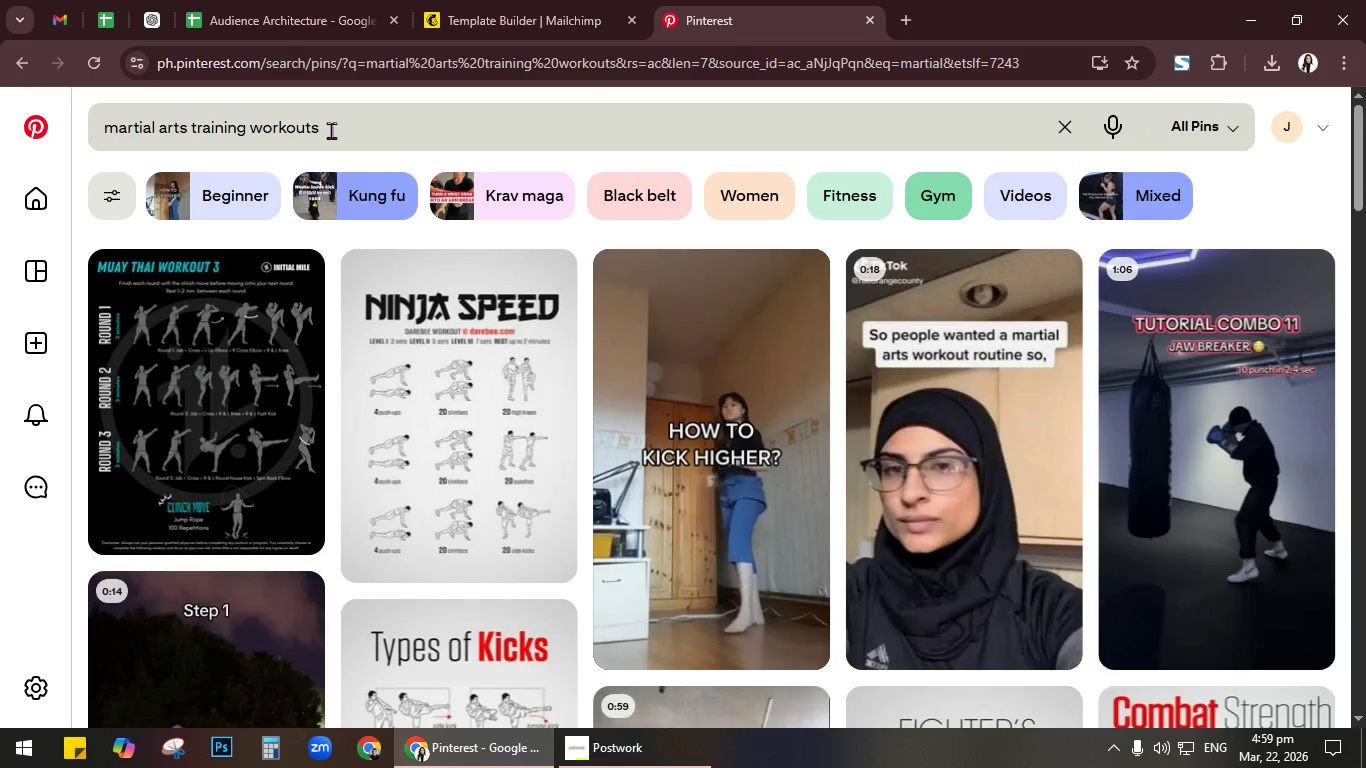 
key(Backspace)
 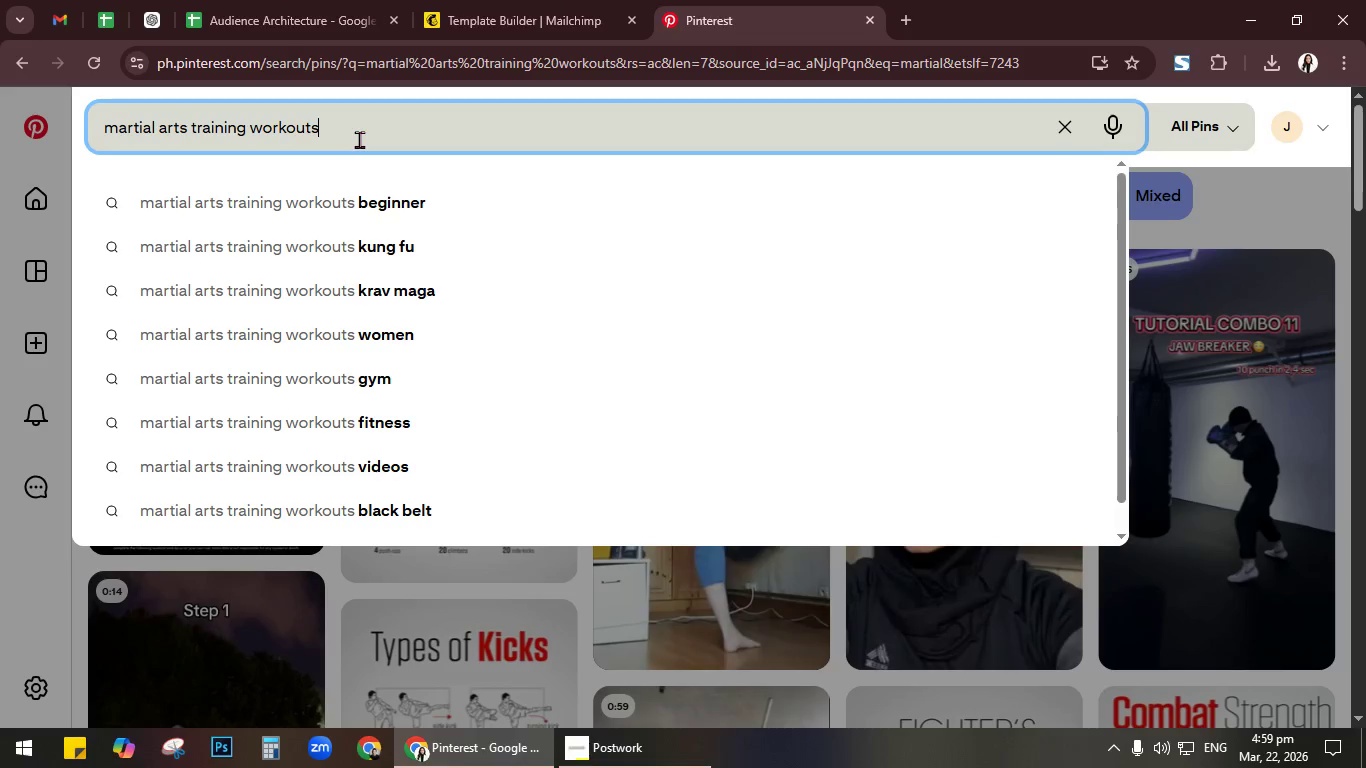 
key(Backspace)
 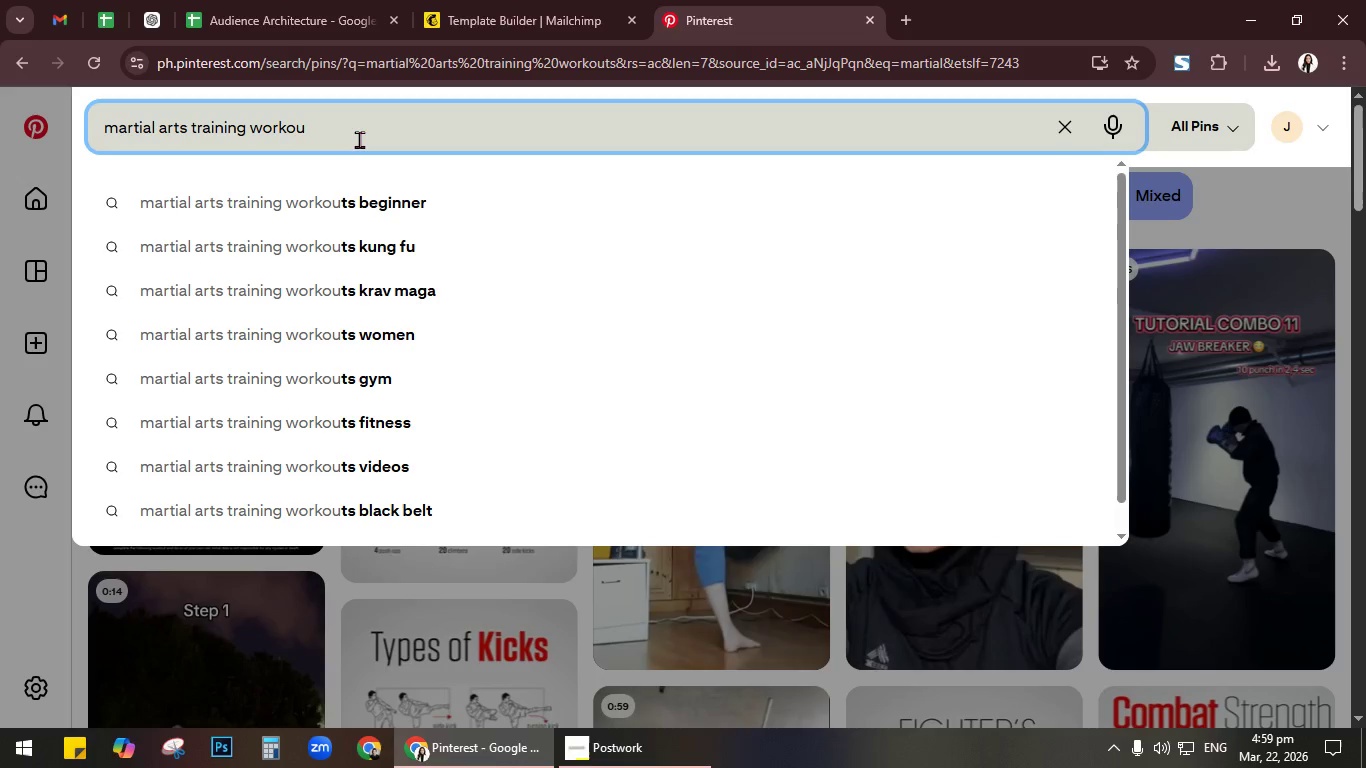 
key(Backspace)
 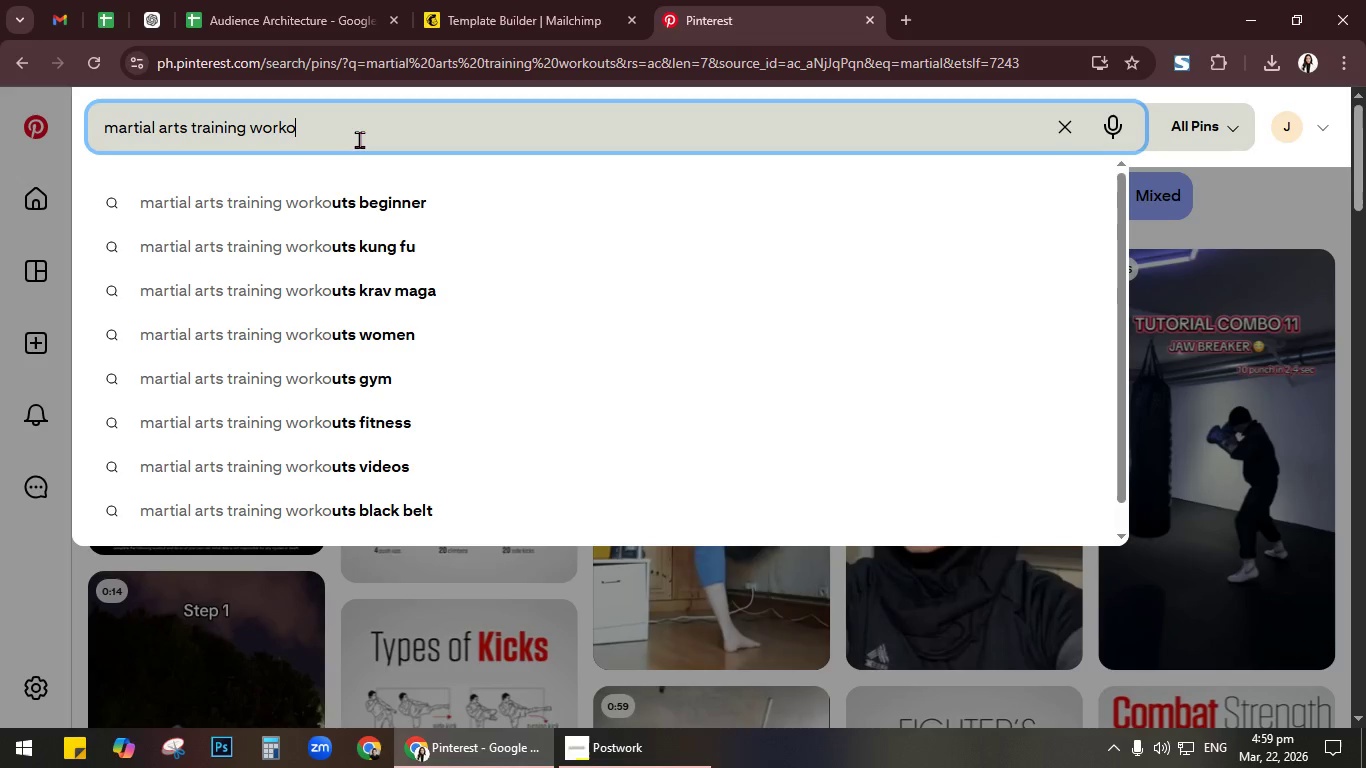 
key(Backspace)
 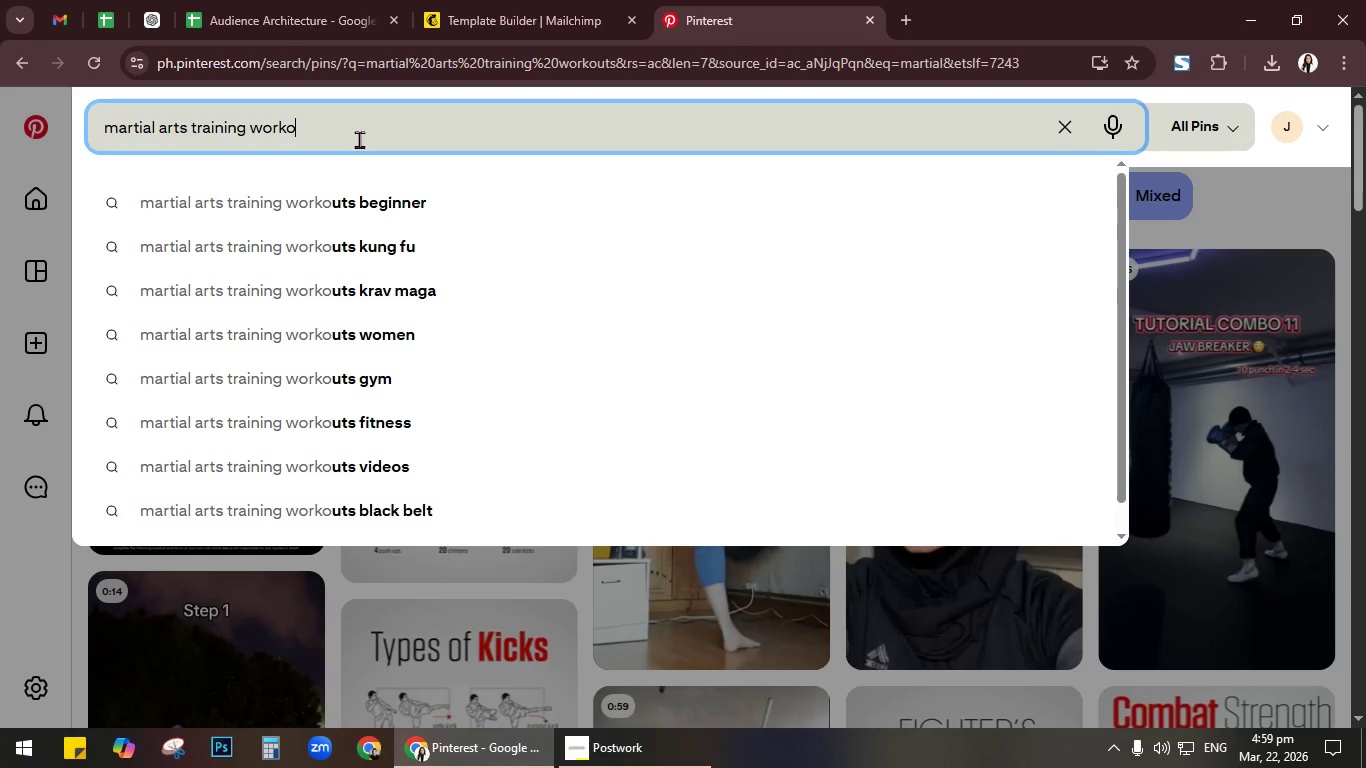 
key(Backspace)
 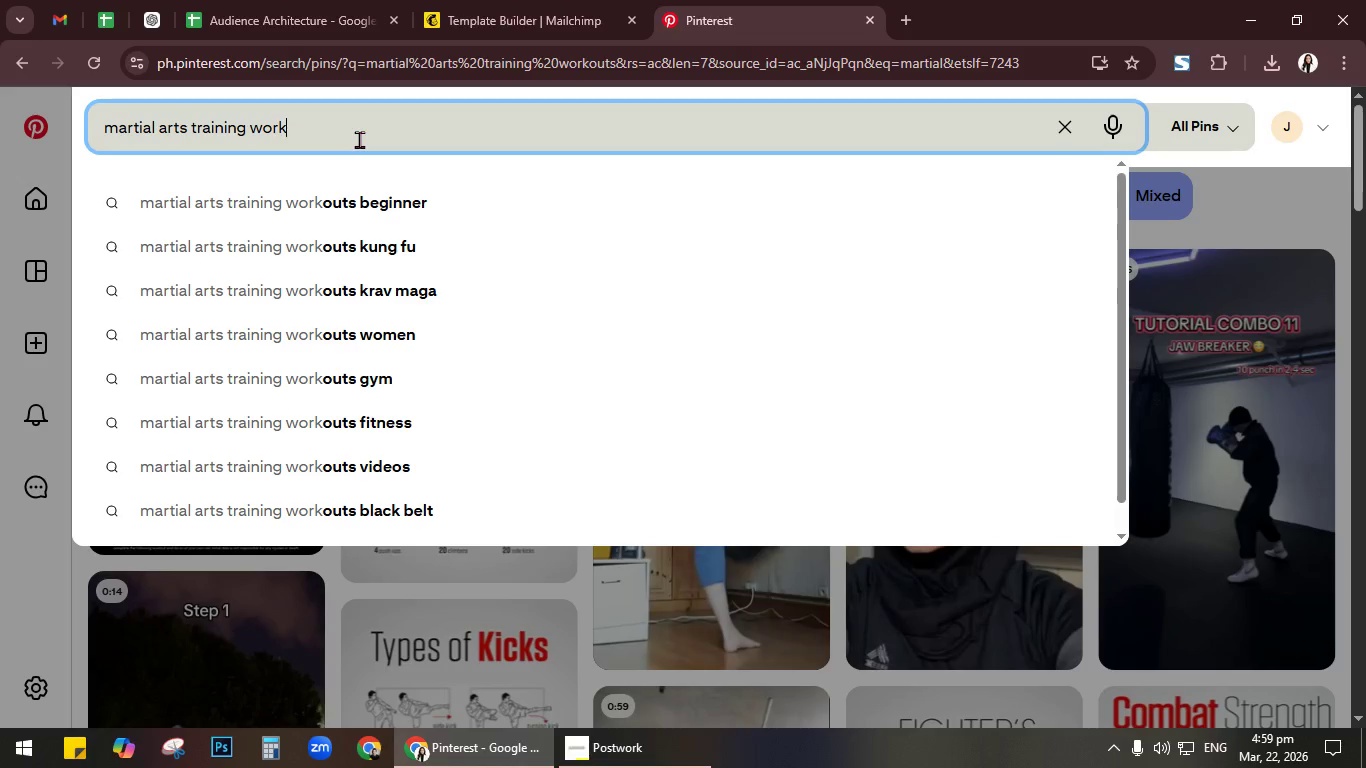 
key(Backspace)
 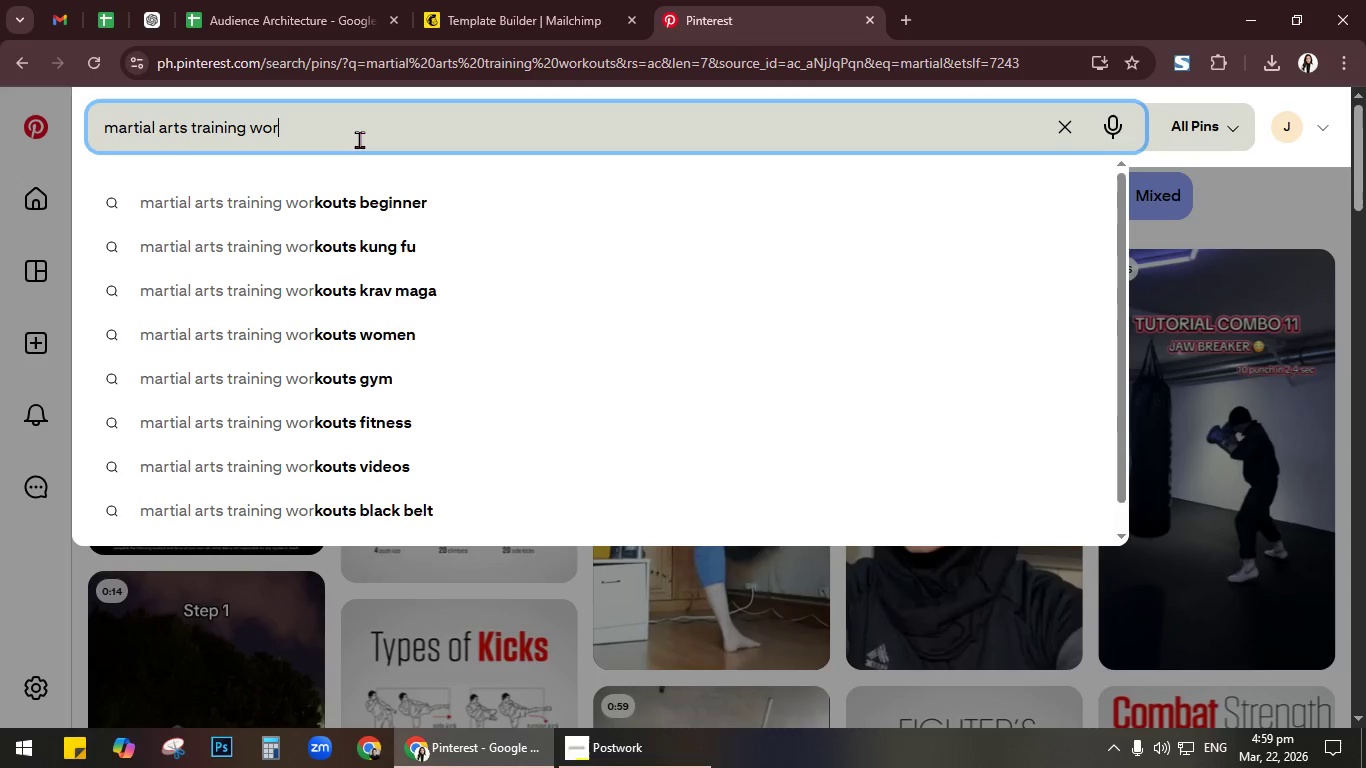 
key(Backspace)
 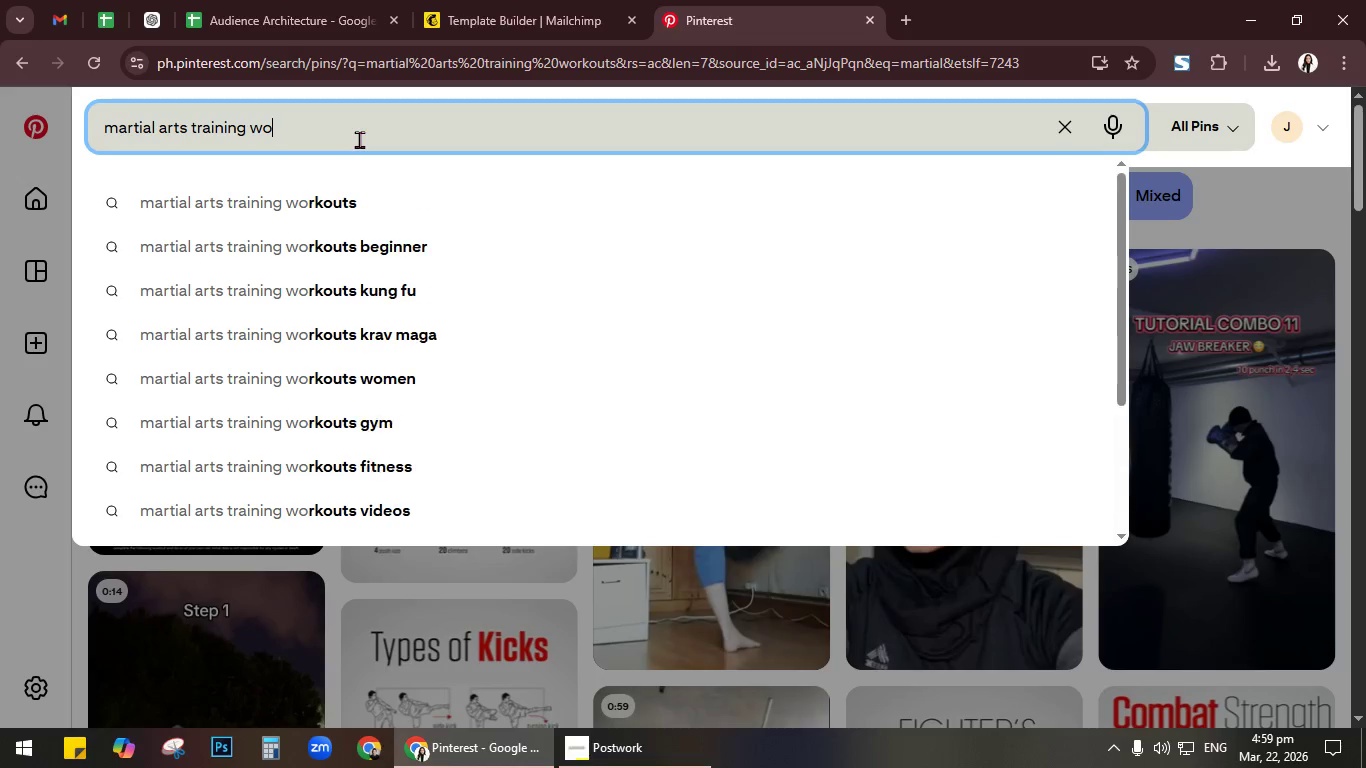 
key(Backspace)
 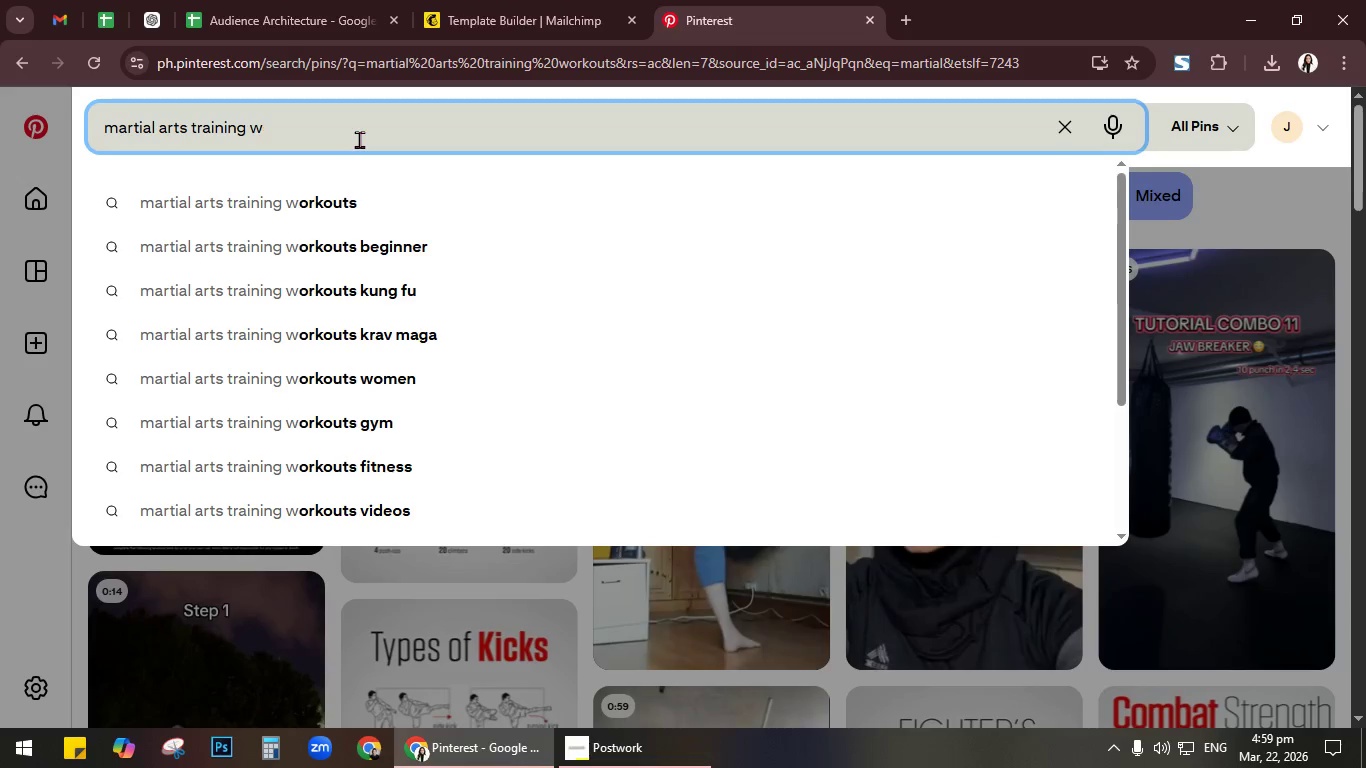 
key(Backspace)
 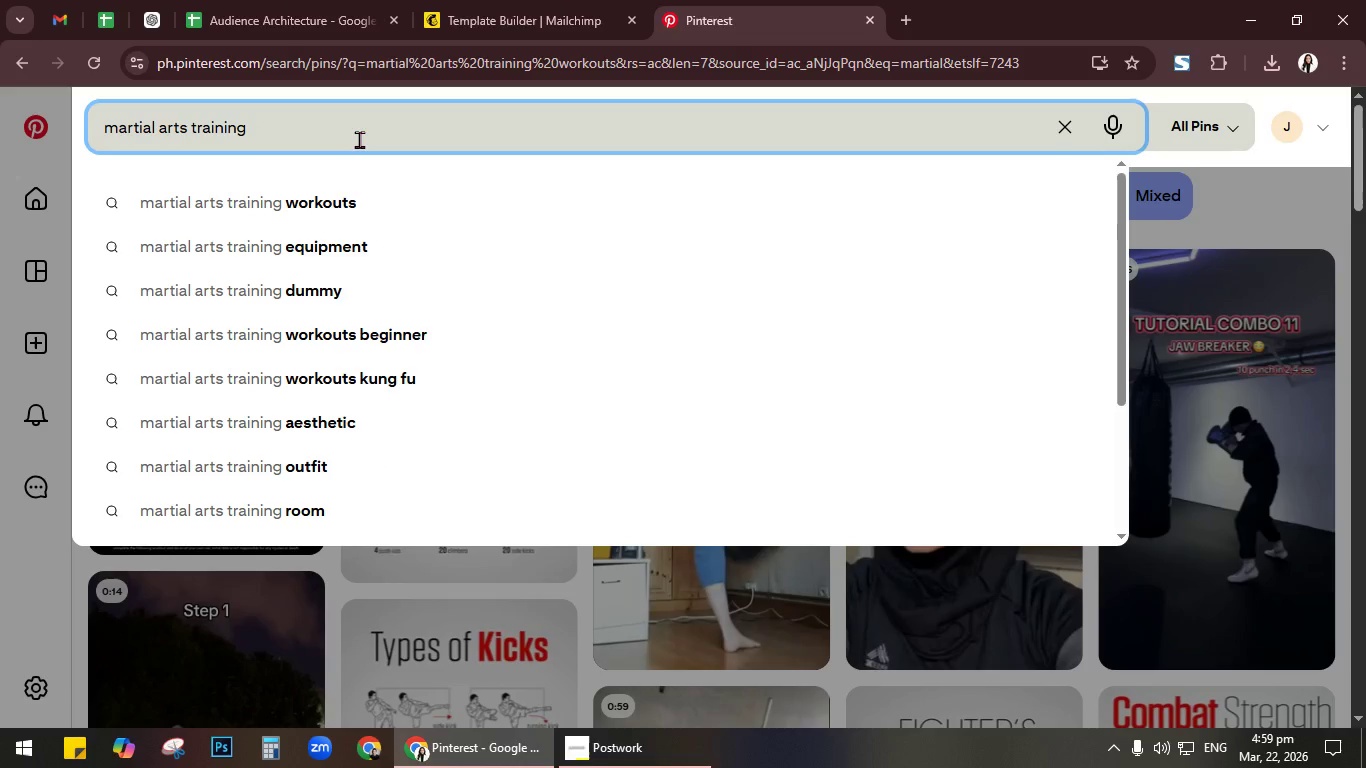 
key(Backspace)
type( tae )
key(Backspace)
key(Backspace)
key(Backspace)
key(Backspace)
key(Backspace)
key(Backspace)
key(Backspace)
key(Backspace)
key(Backspace)
key(Backspace)
key(Backspace)
key(Backspace)
type(ae)
 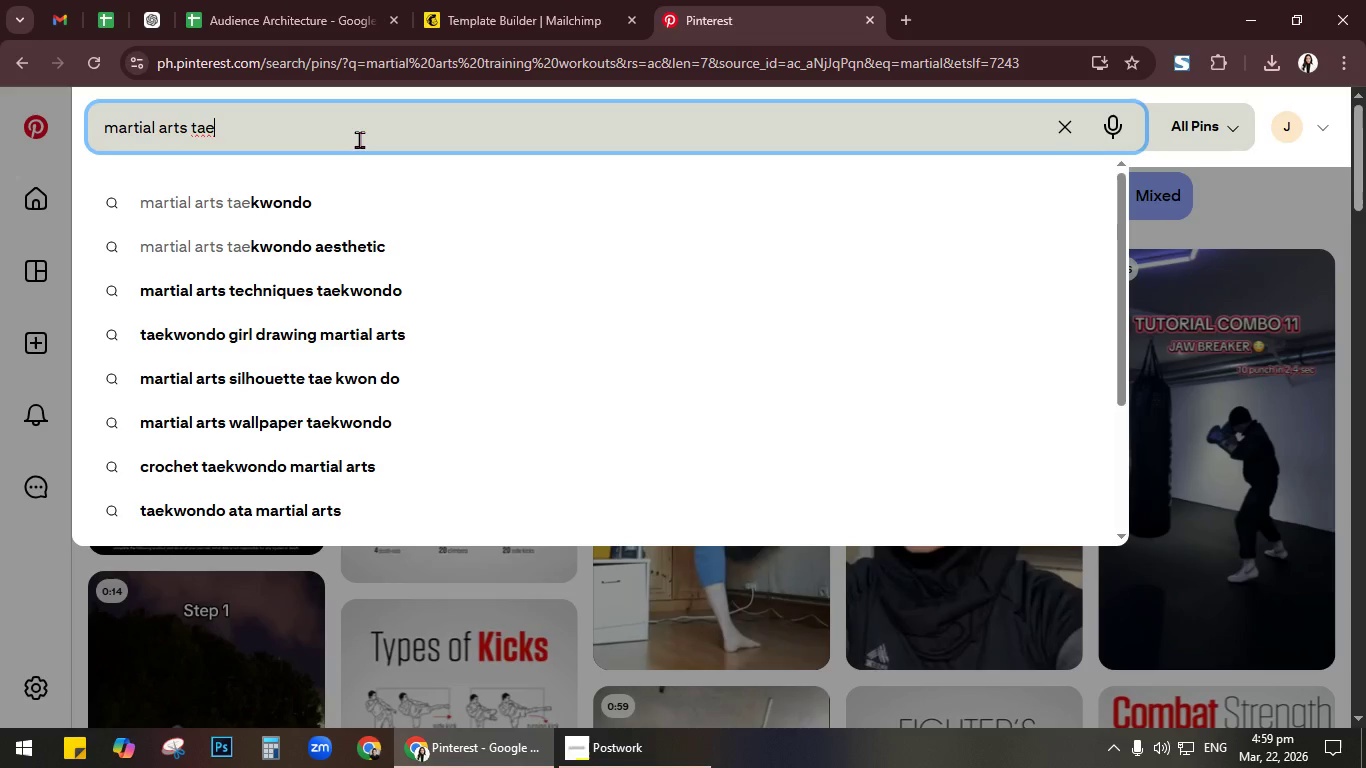 
key(ArrowDown)
 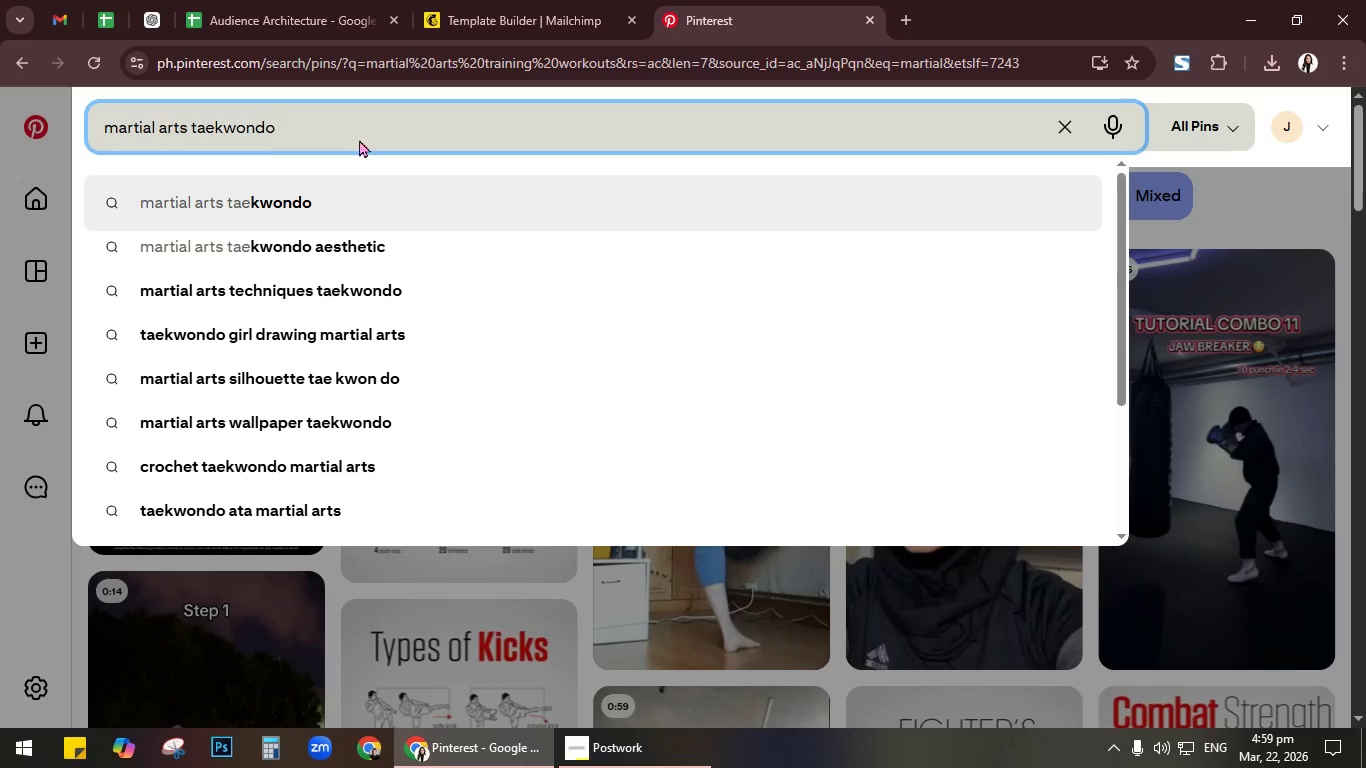 
key(Enter)
 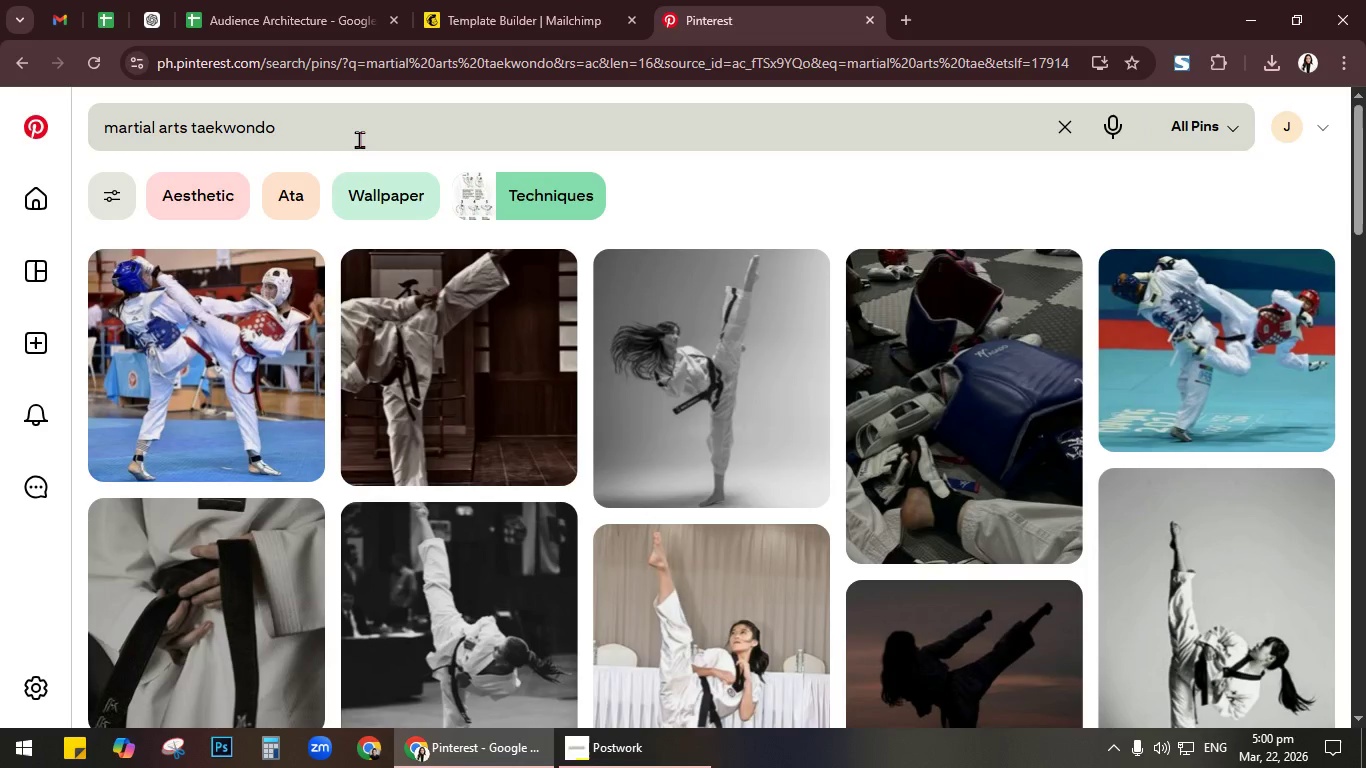 
wait(34.94)
 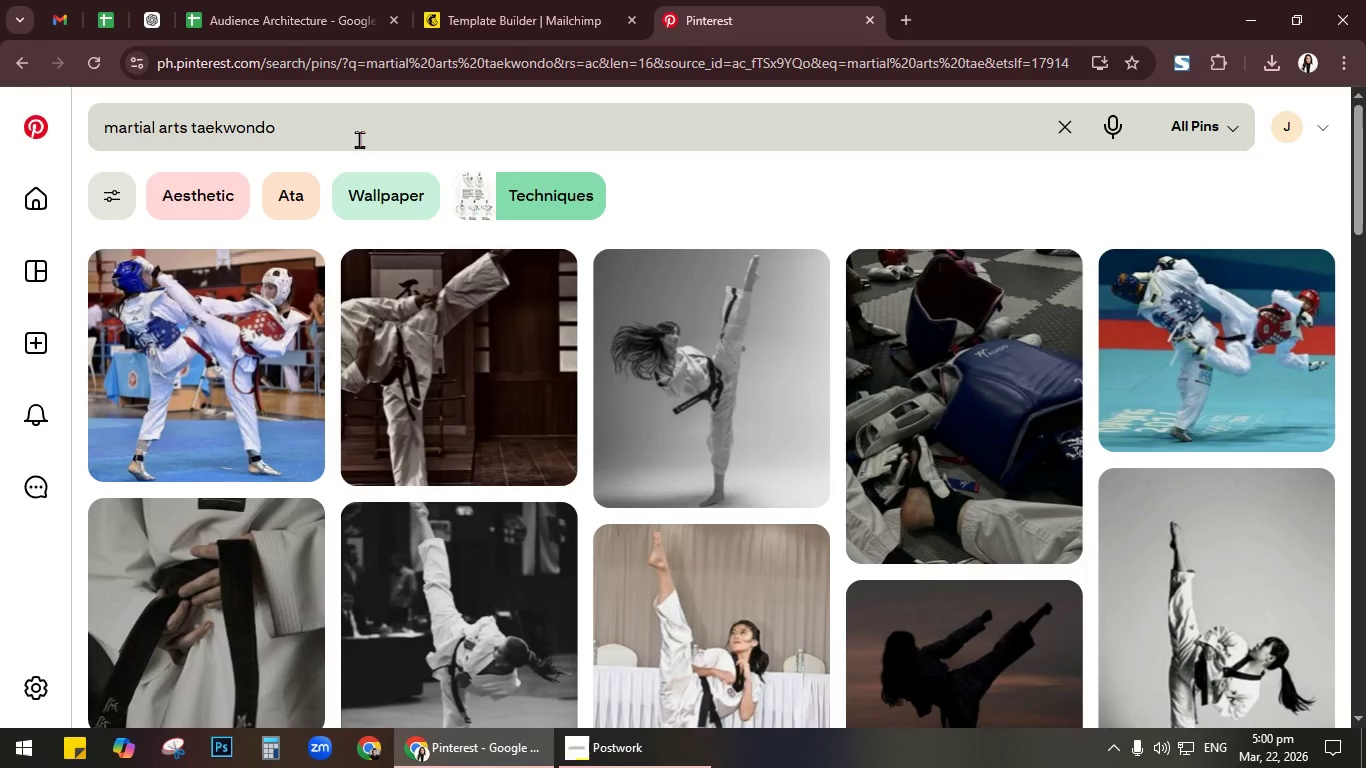 
scroll: coordinate [613, 439], scroll_direction: down, amount: 8.0
 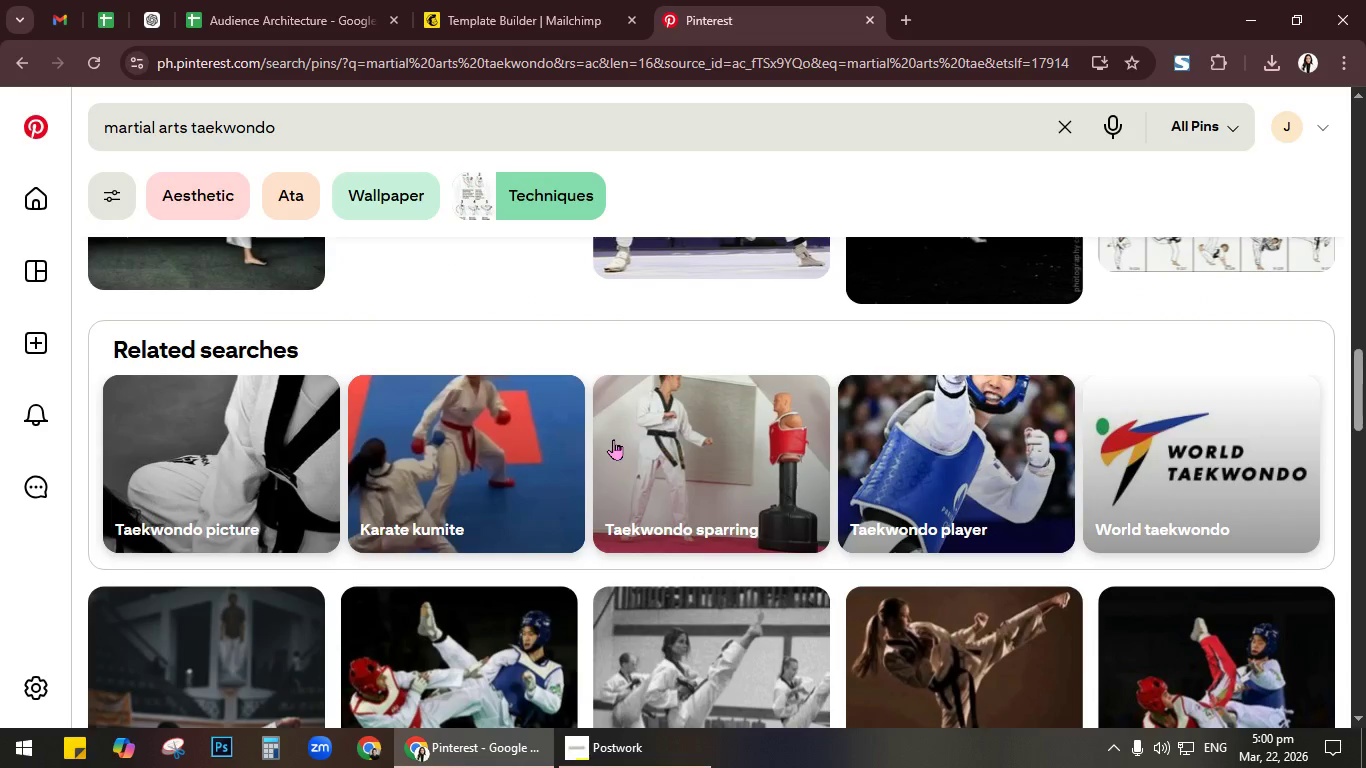 
left_click([326, 432])
 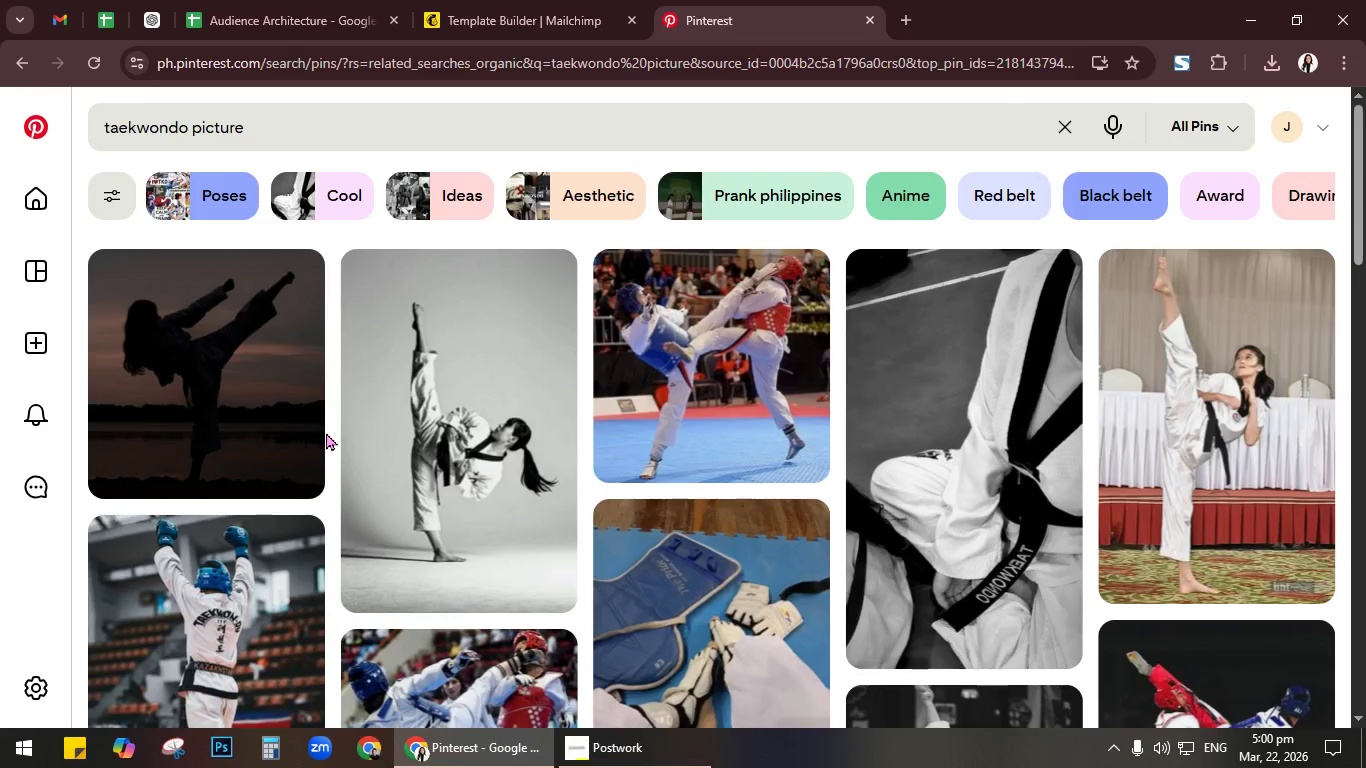 
scroll: coordinate [714, 492], scroll_direction: down, amount: 13.0
 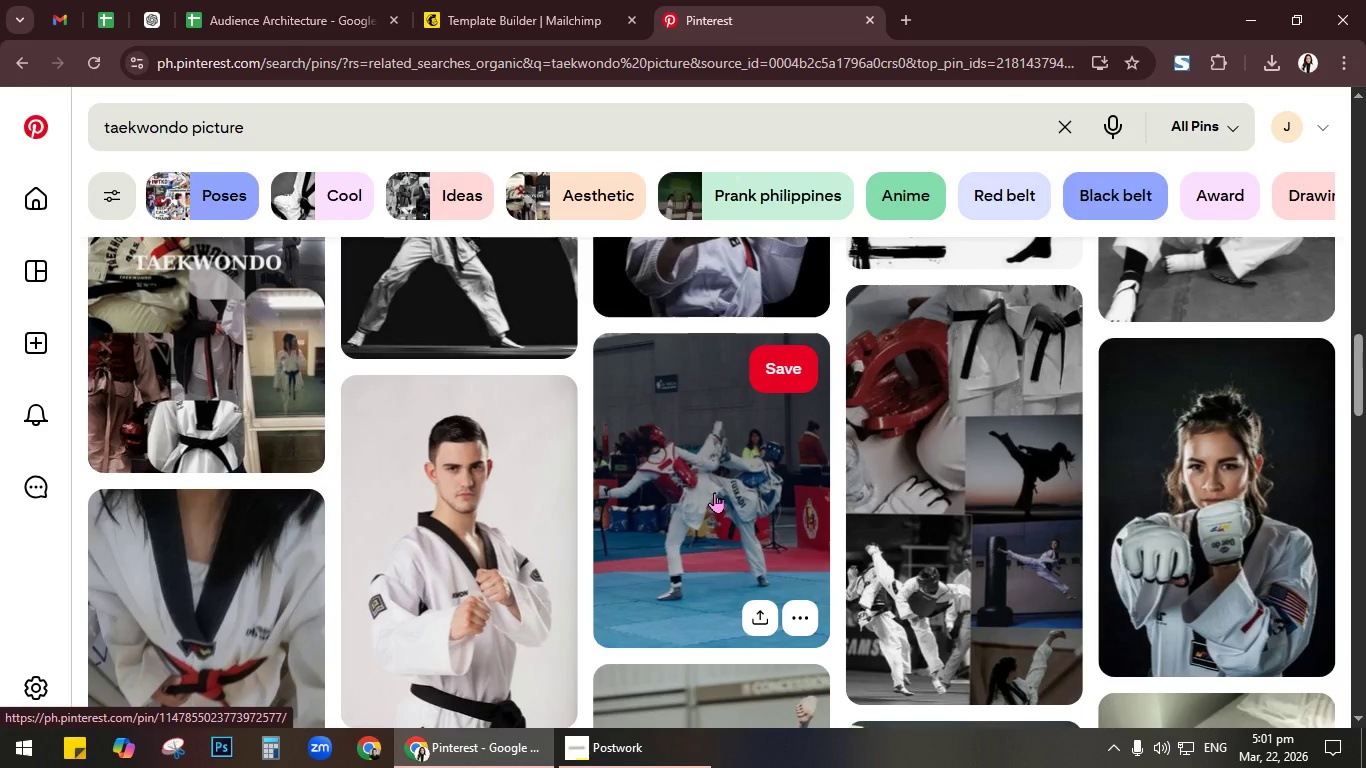 
scroll: coordinate [714, 492], scroll_direction: down, amount: 2.0
 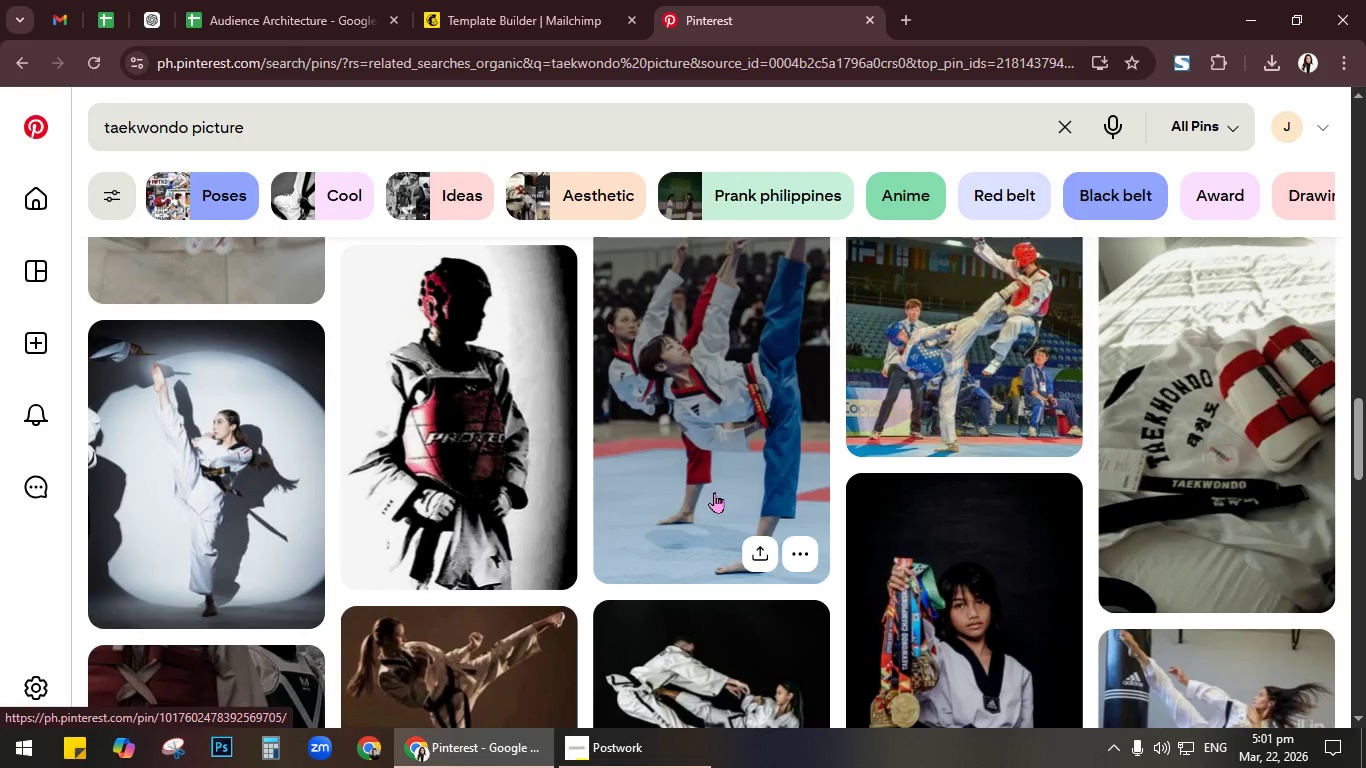 
scroll: coordinate [714, 490], scroll_direction: up, amount: 36.0
 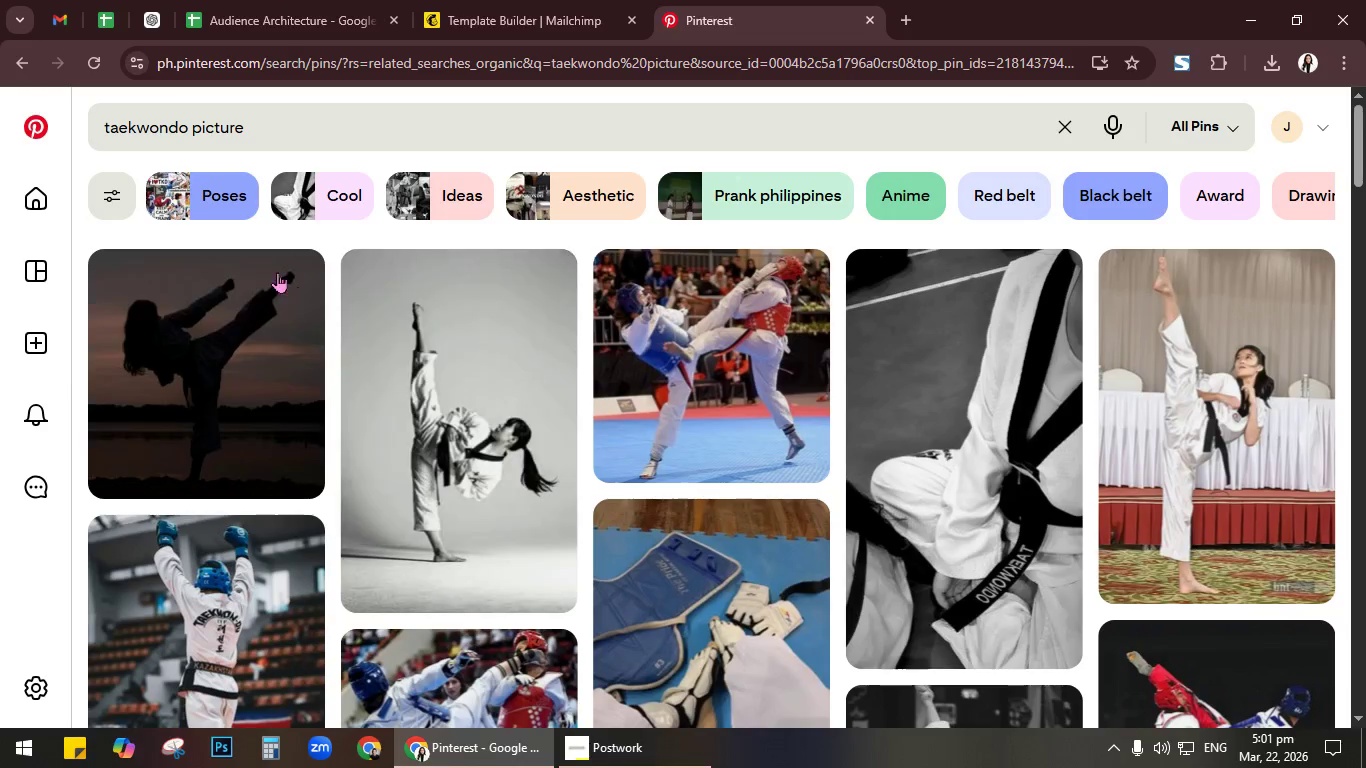 
left_click([238, 200])
 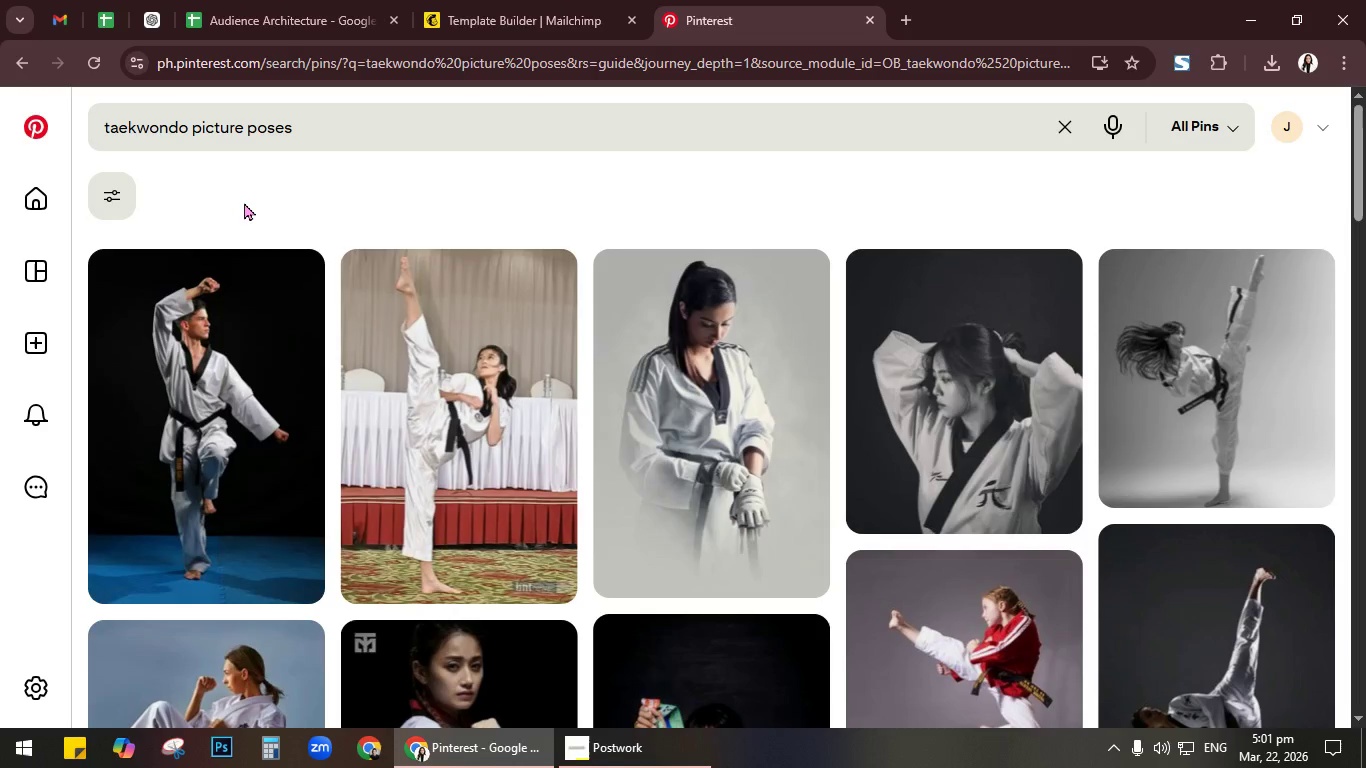 
wait(5.38)
 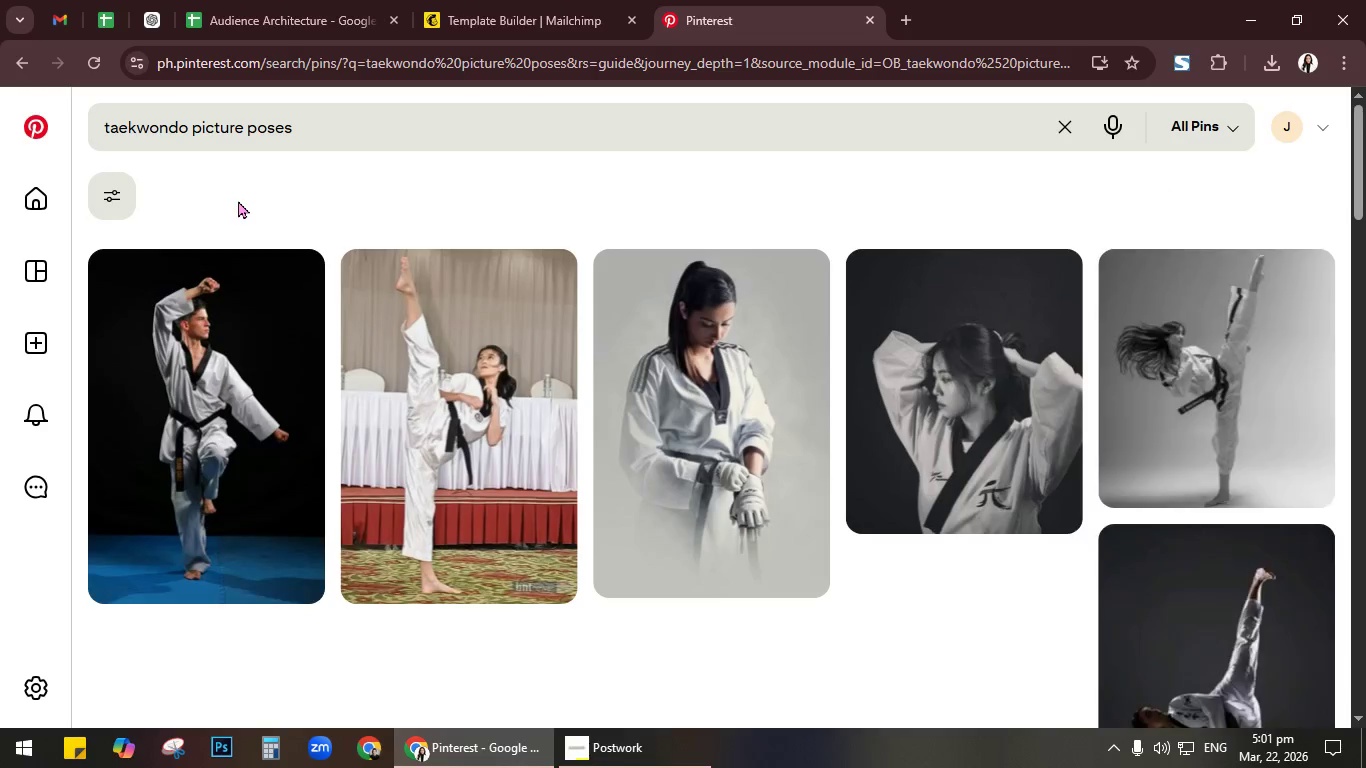 
scroll: coordinate [804, 412], scroll_direction: down, amount: 6.0
 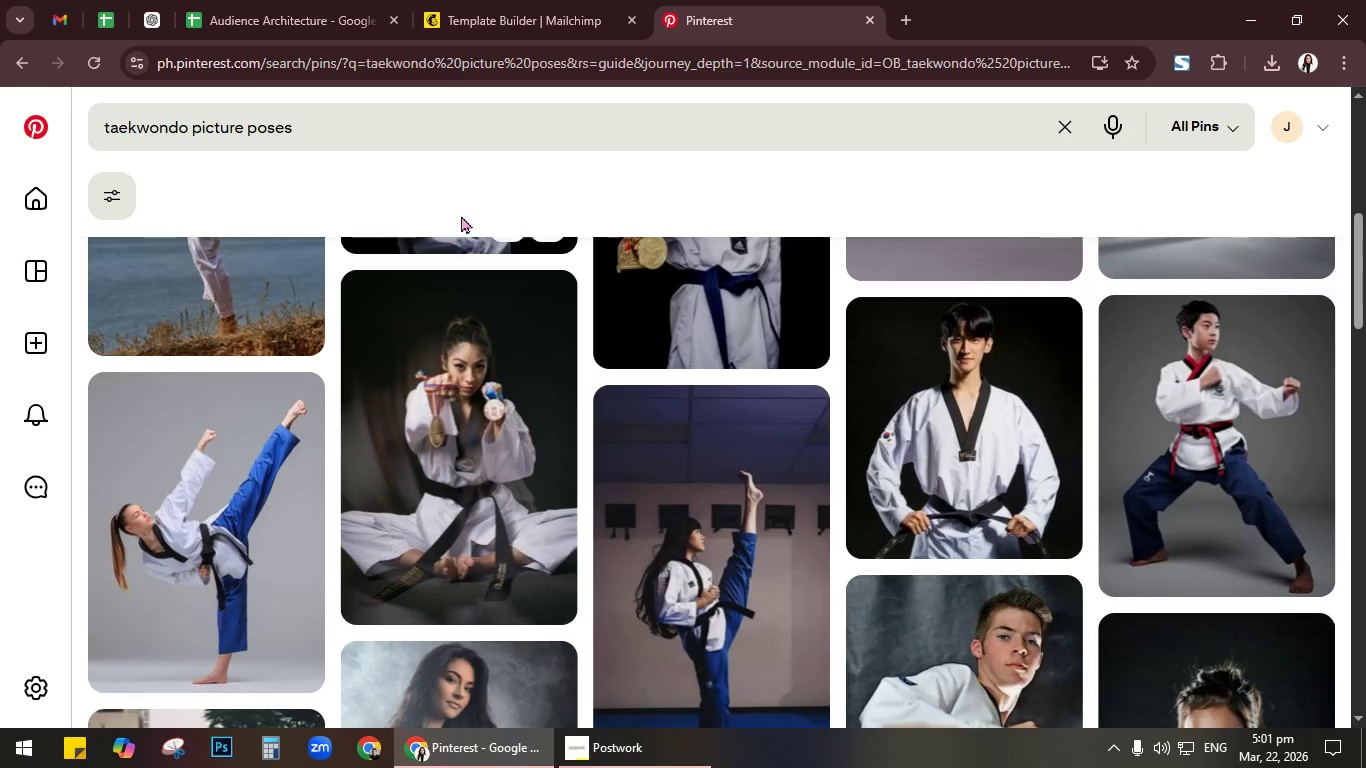 
left_click([447, 133])
 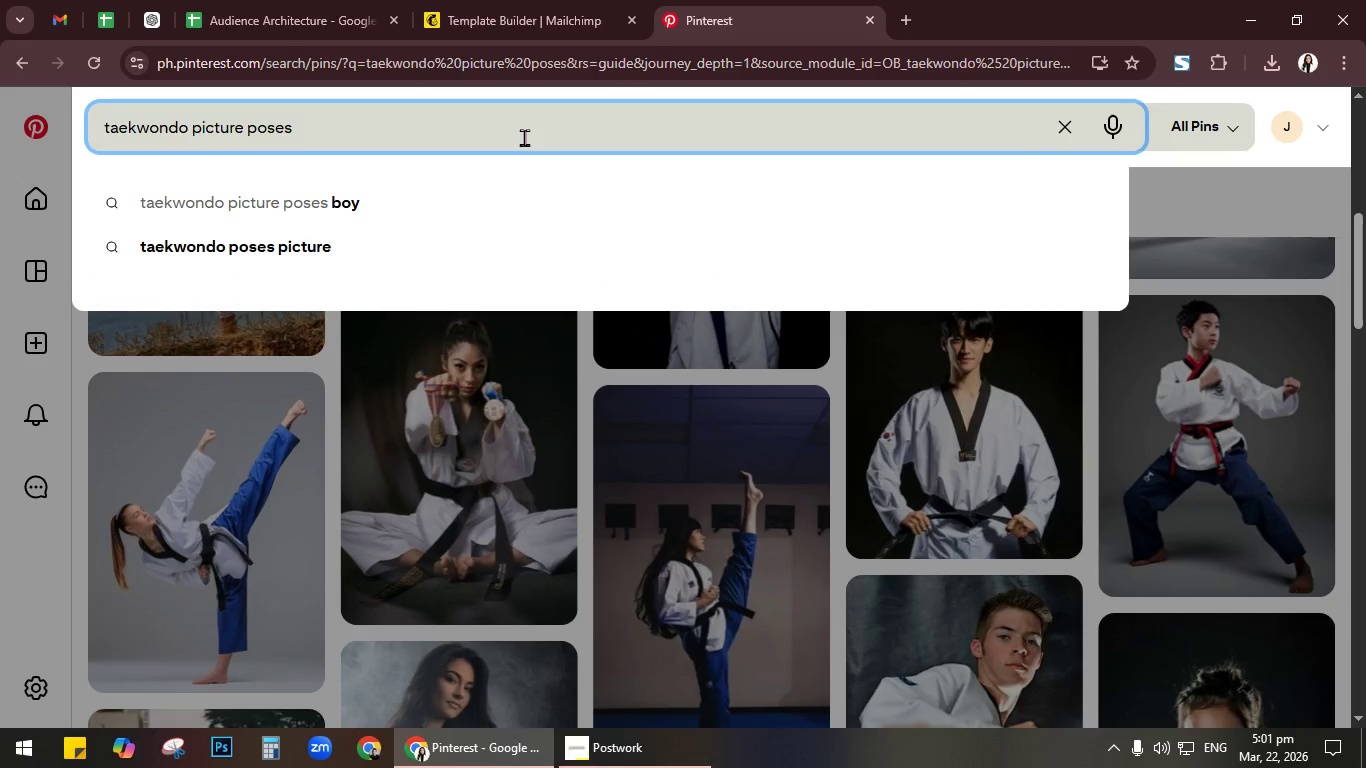 
wait(6.5)
 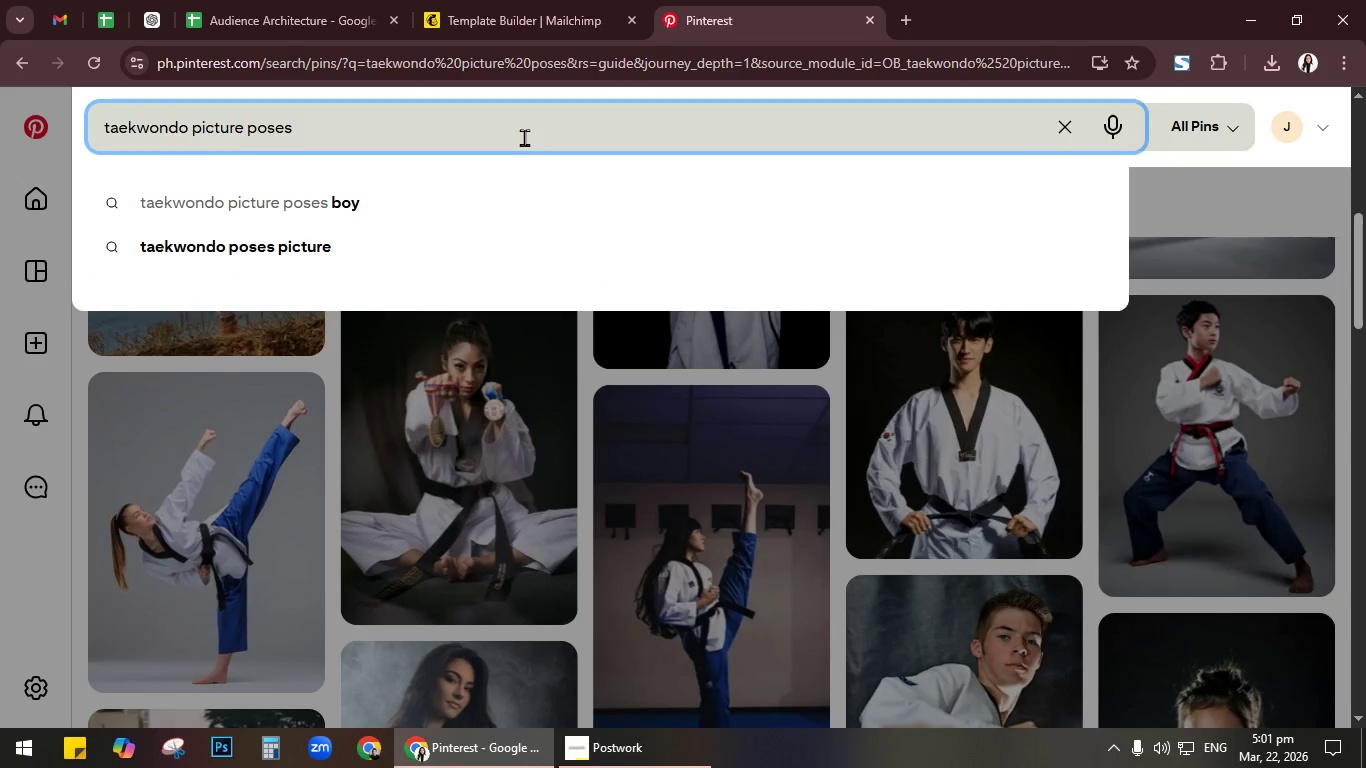 
type( without face)
 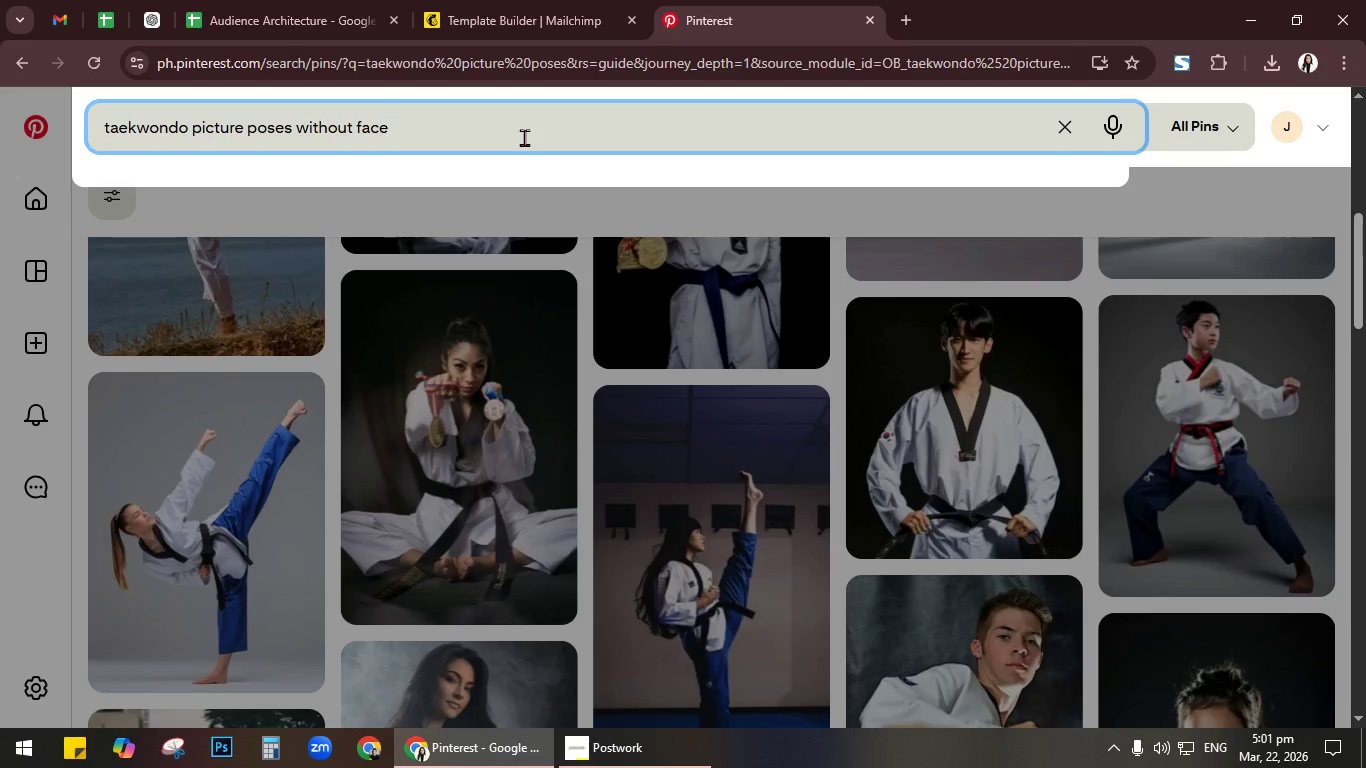 
key(Enter)
 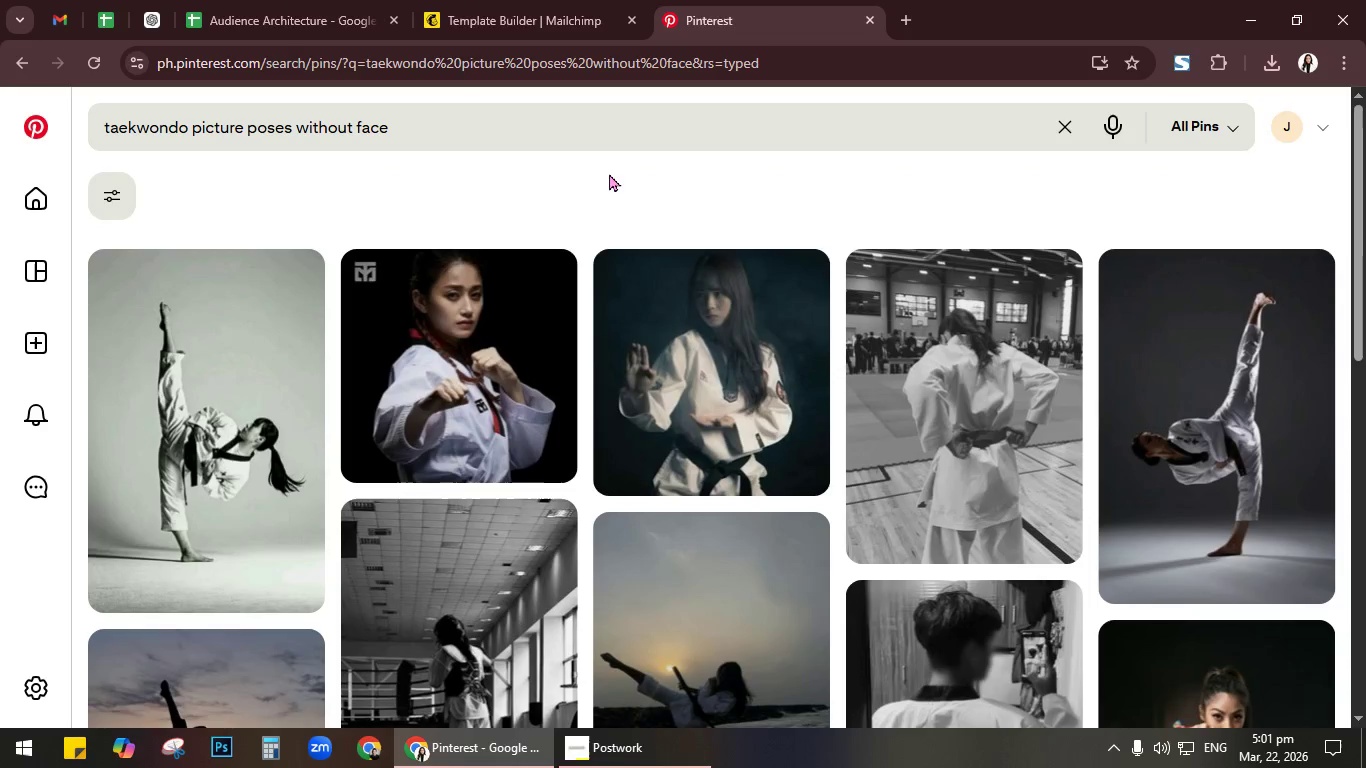 
scroll: coordinate [665, 280], scroll_direction: down, amount: 4.0
 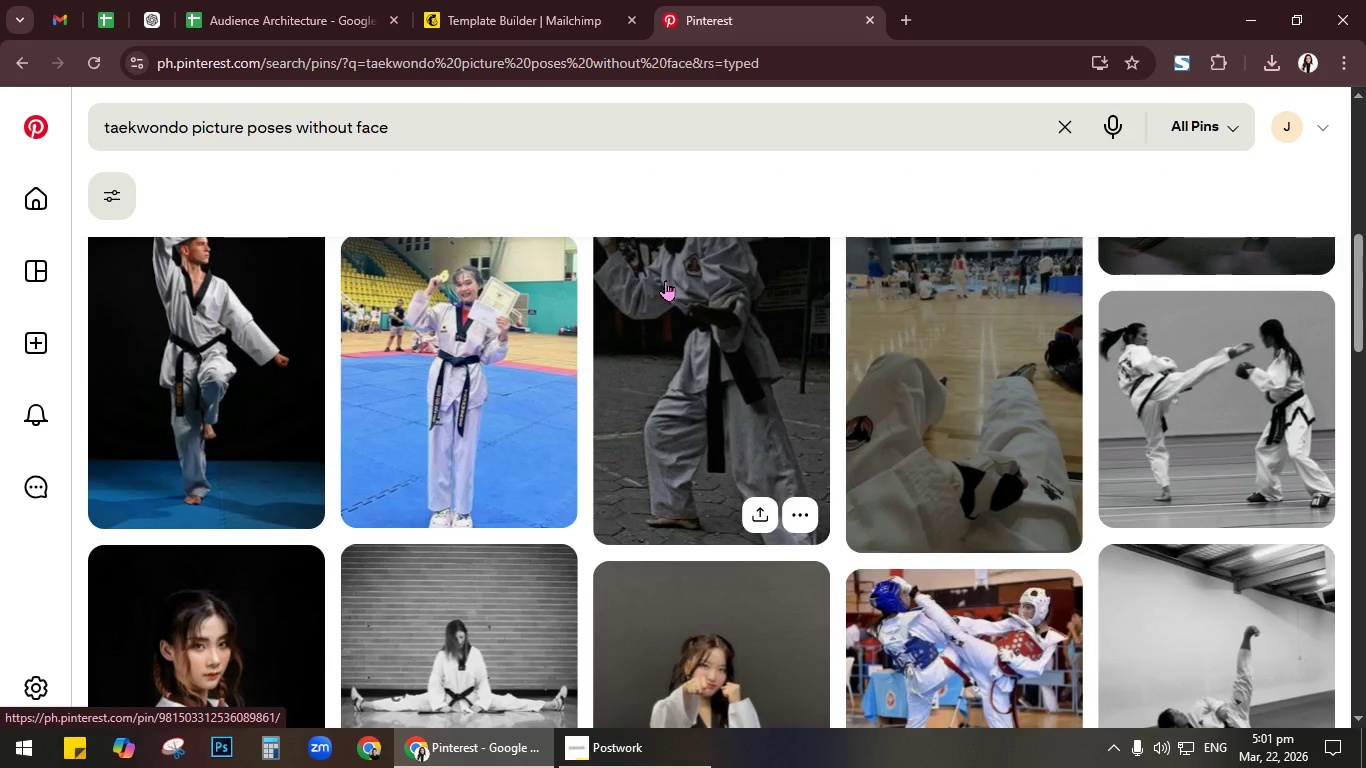 
scroll: coordinate [665, 280], scroll_direction: up, amount: 6.0
 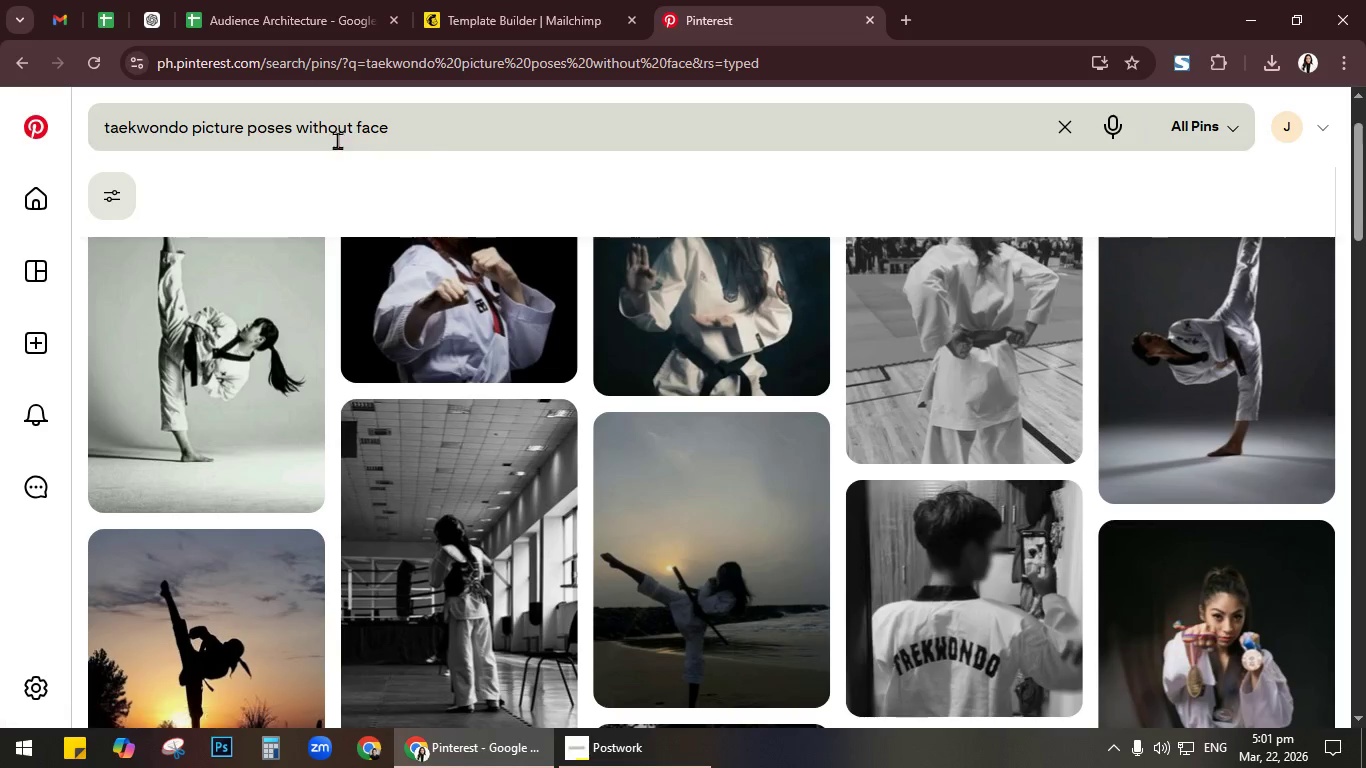 
left_click_drag(start_coordinate=[454, 137], to_coordinate=[250, 147])
 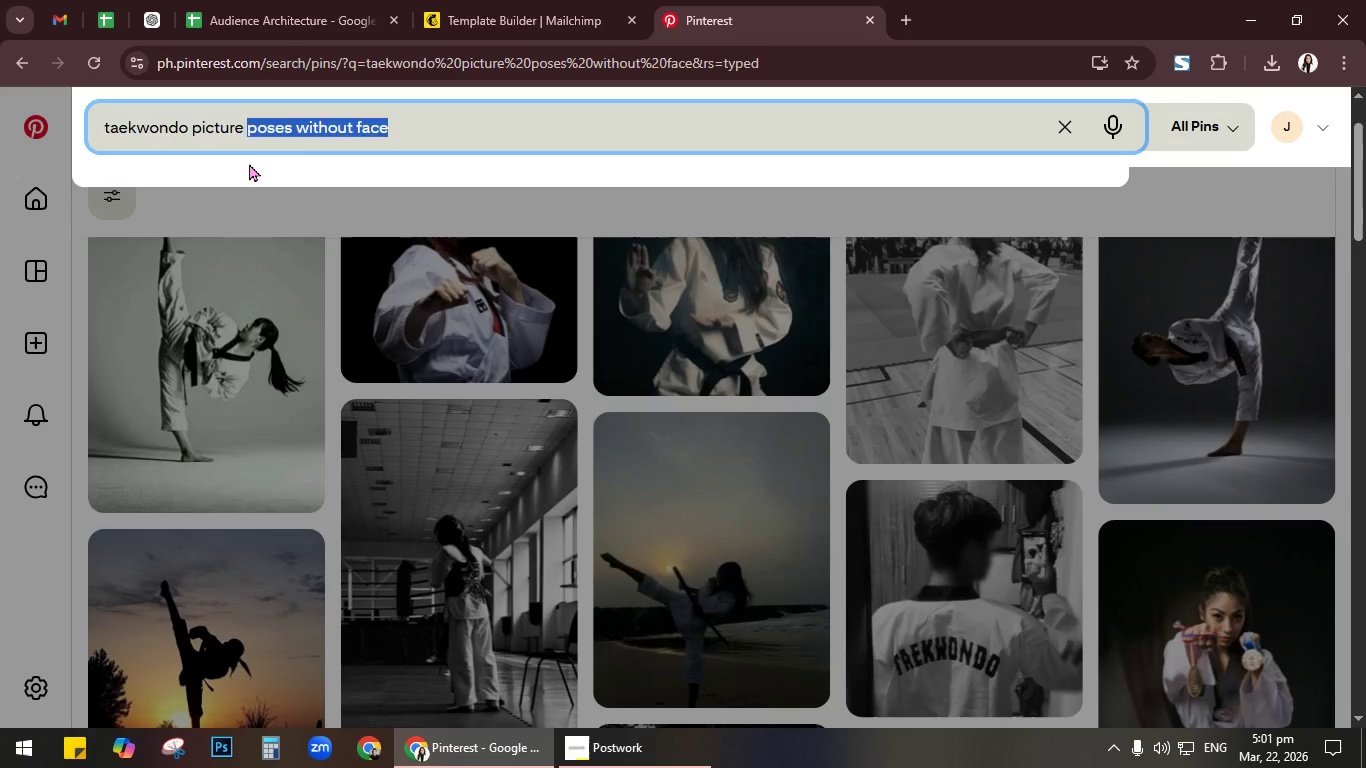 
key(Backspace)
 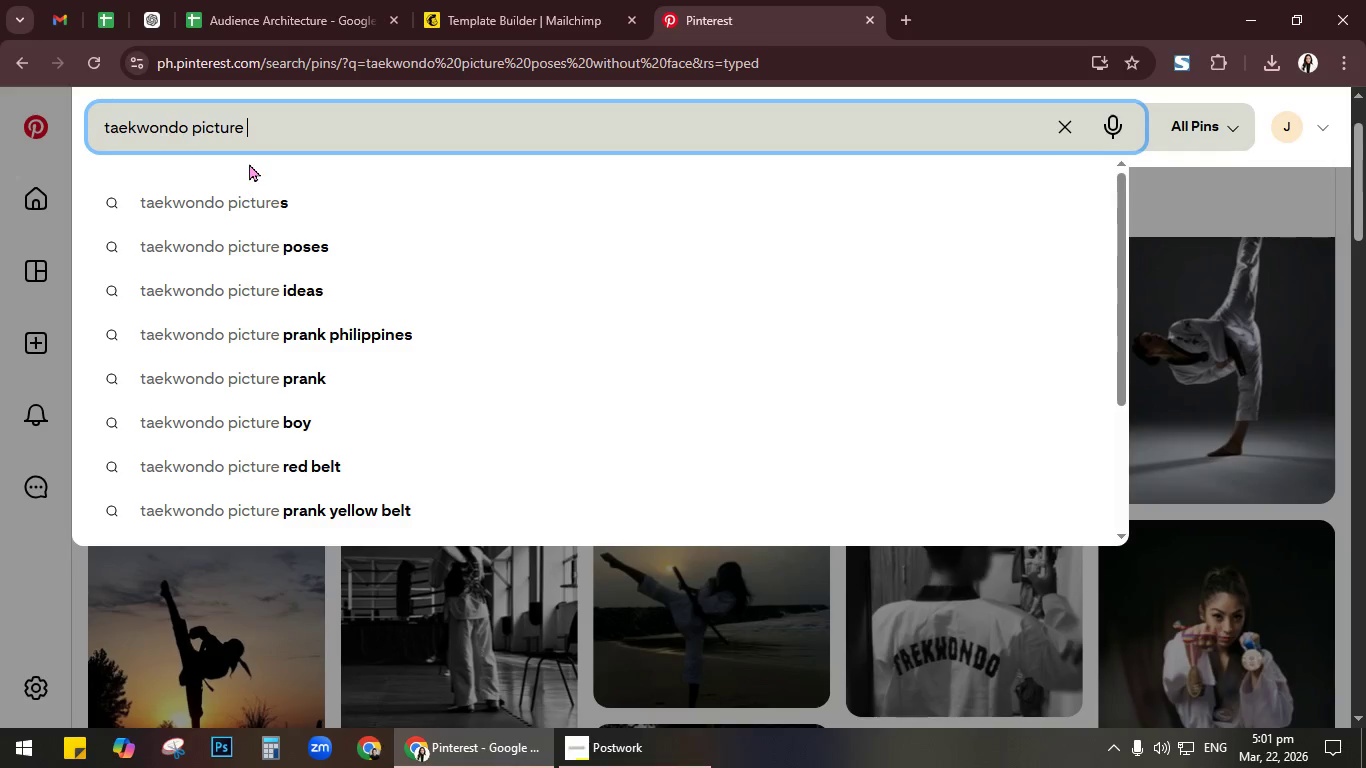 
key(Backspace)
 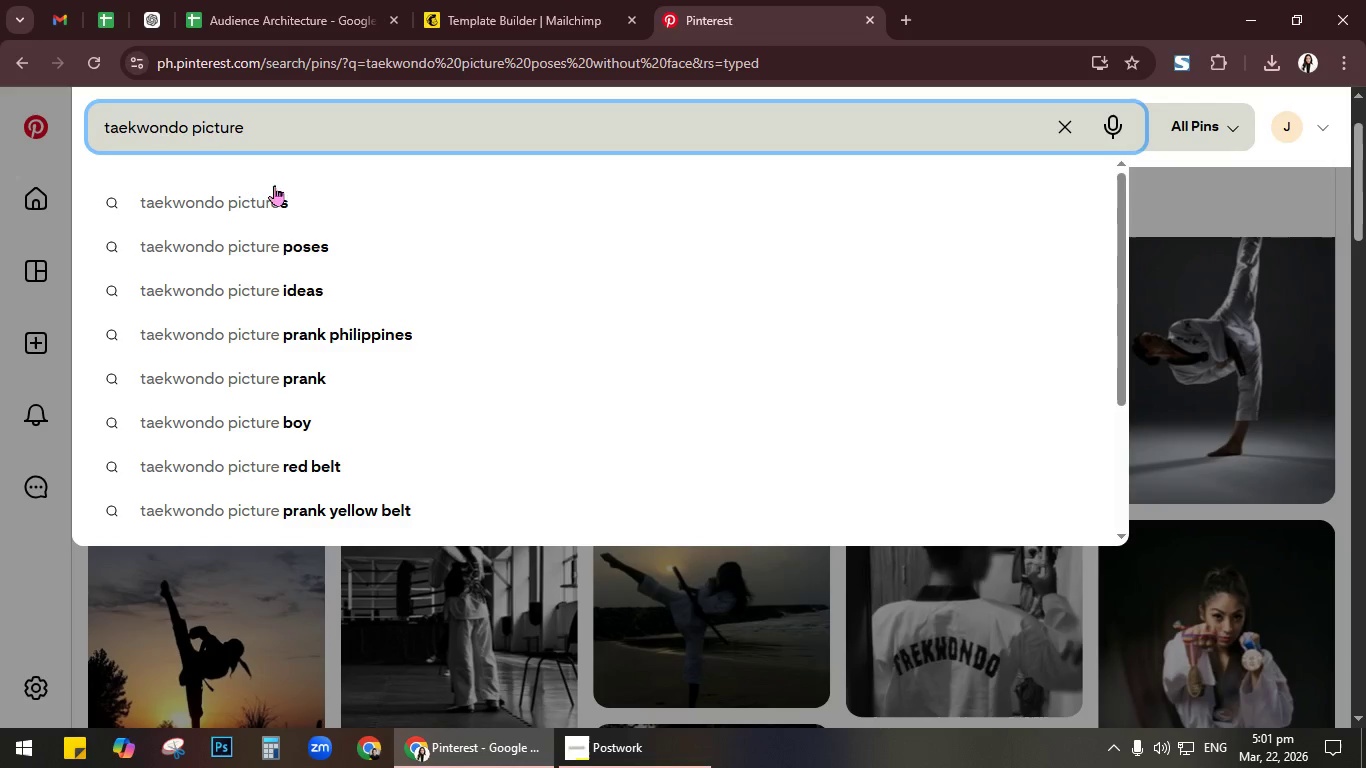 
left_click([292, 277])
 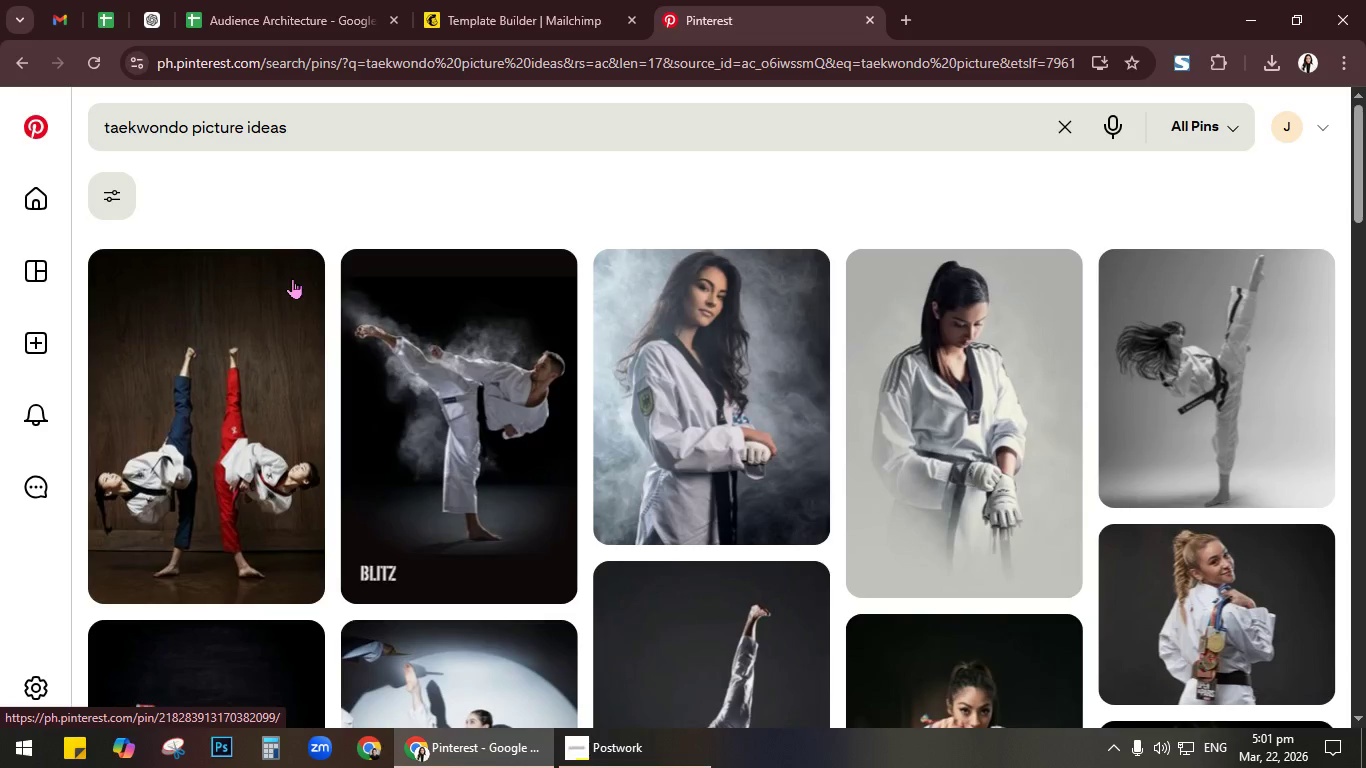 
wait(19.2)
 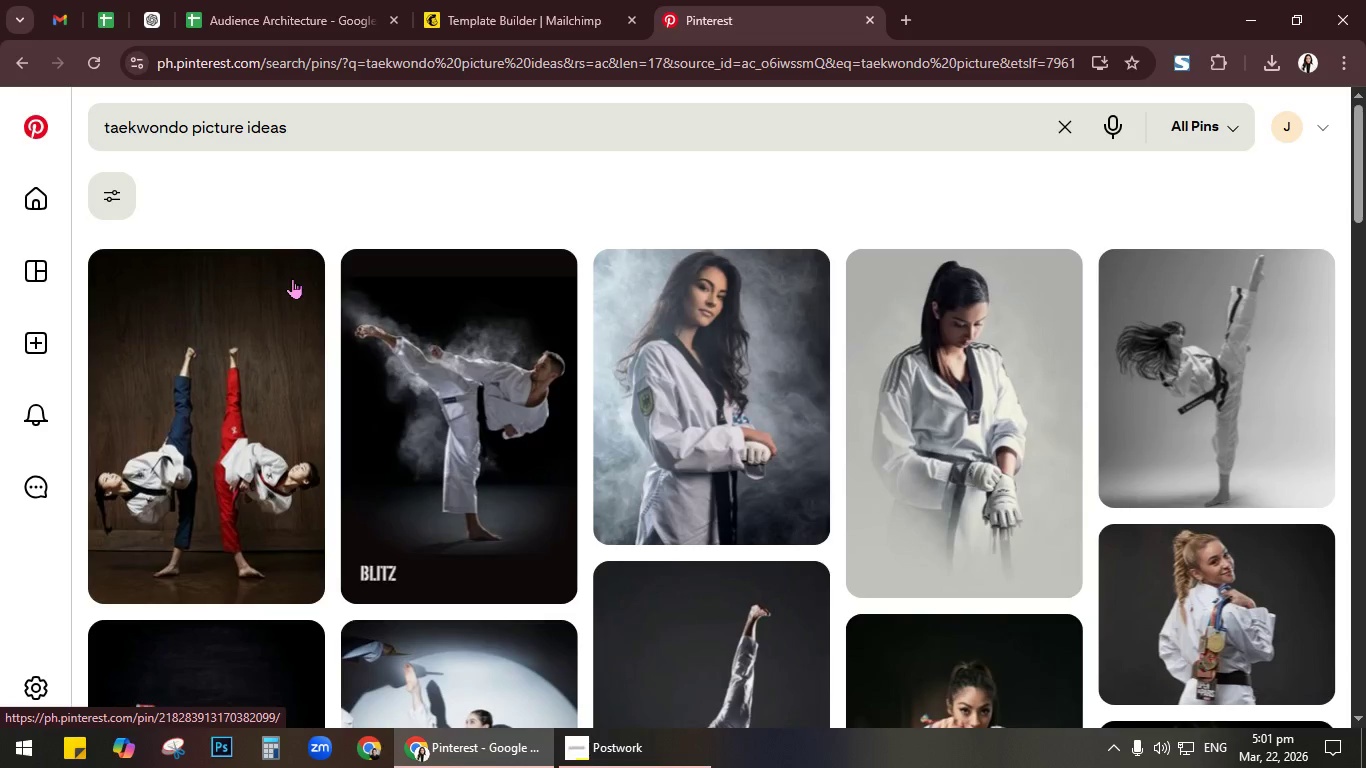 
scroll: coordinate [628, 363], scroll_direction: down, amount: 10.0
 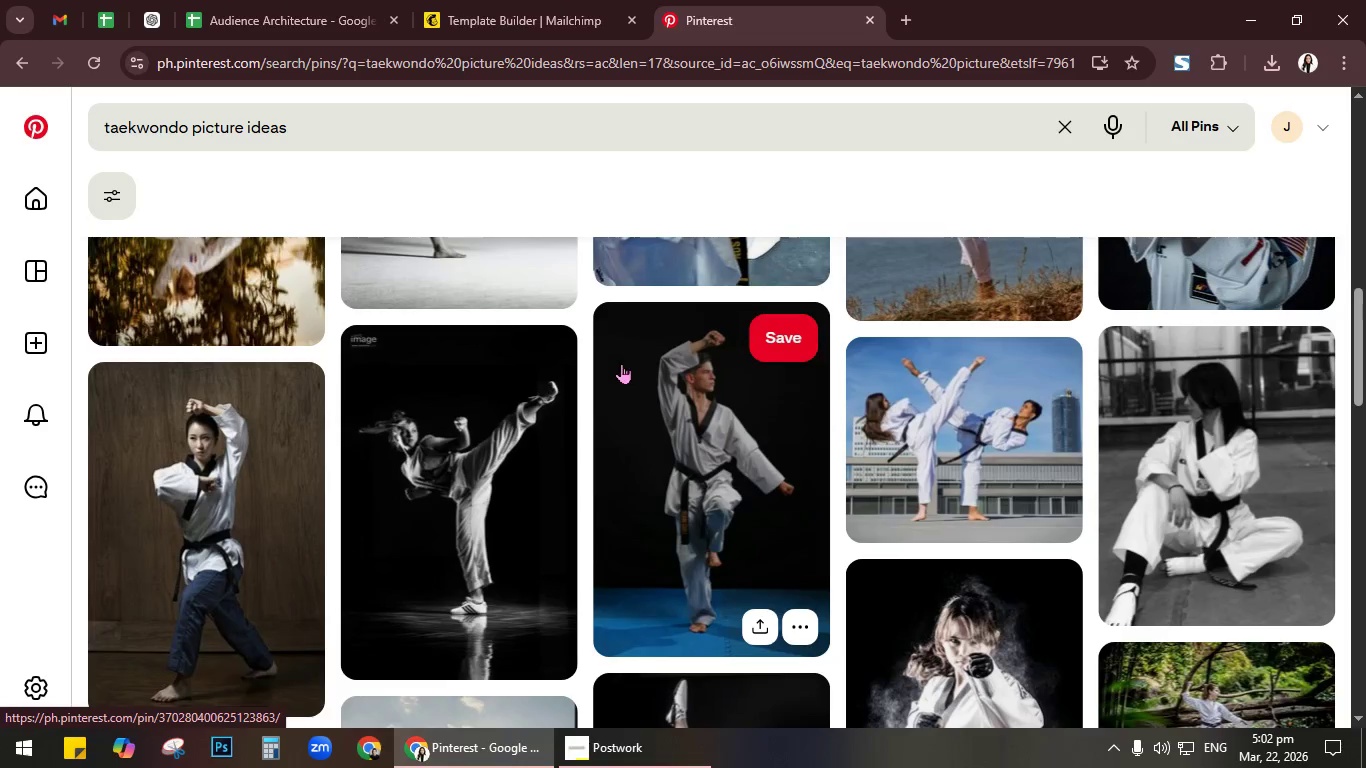 
left_click([447, 387])
 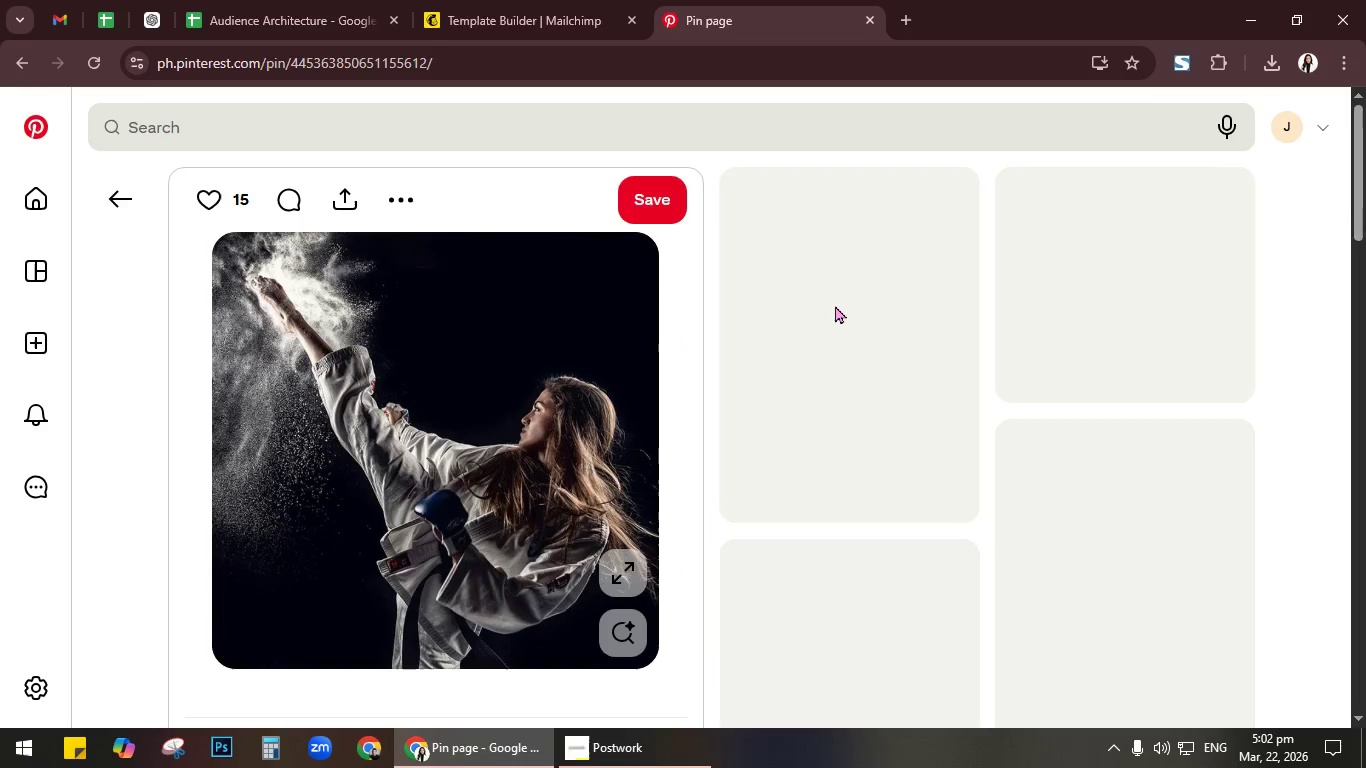 
wait(7.88)
 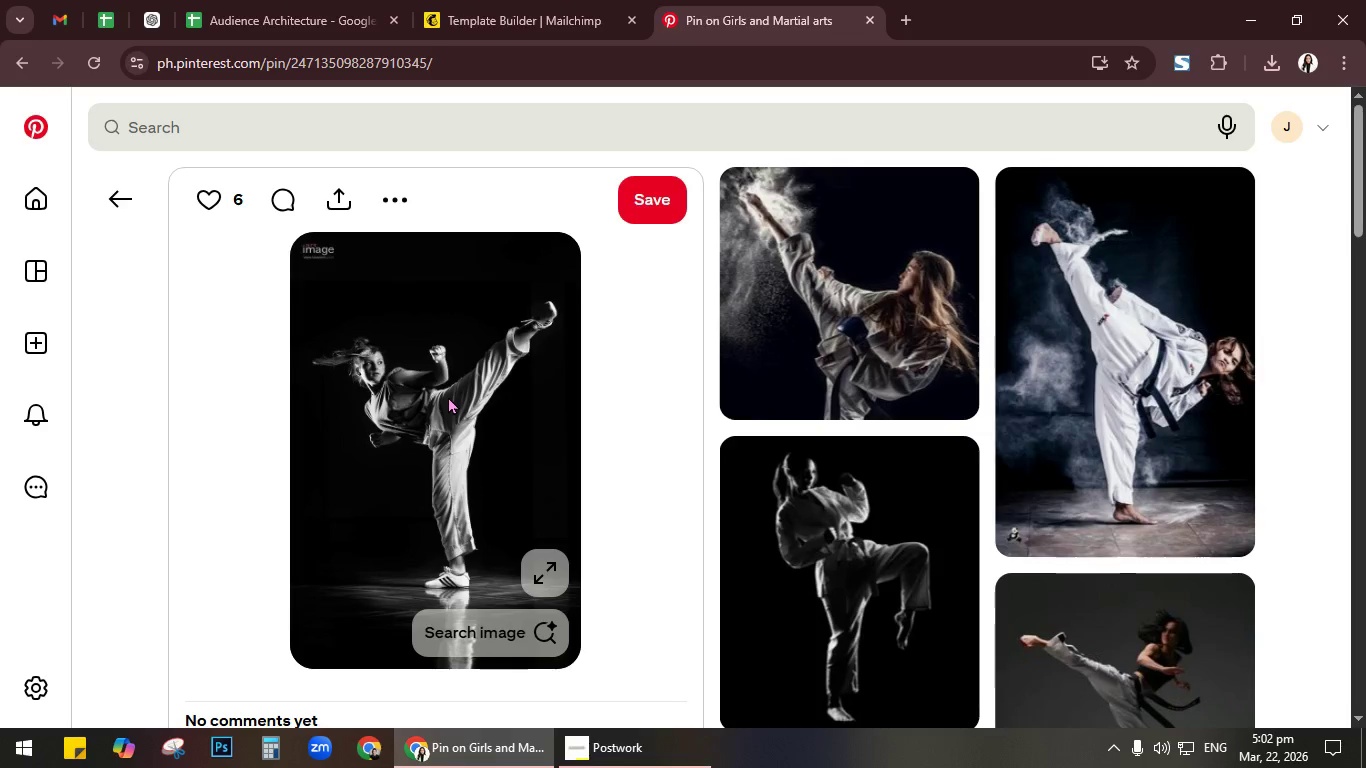 
left_click([620, 565])
 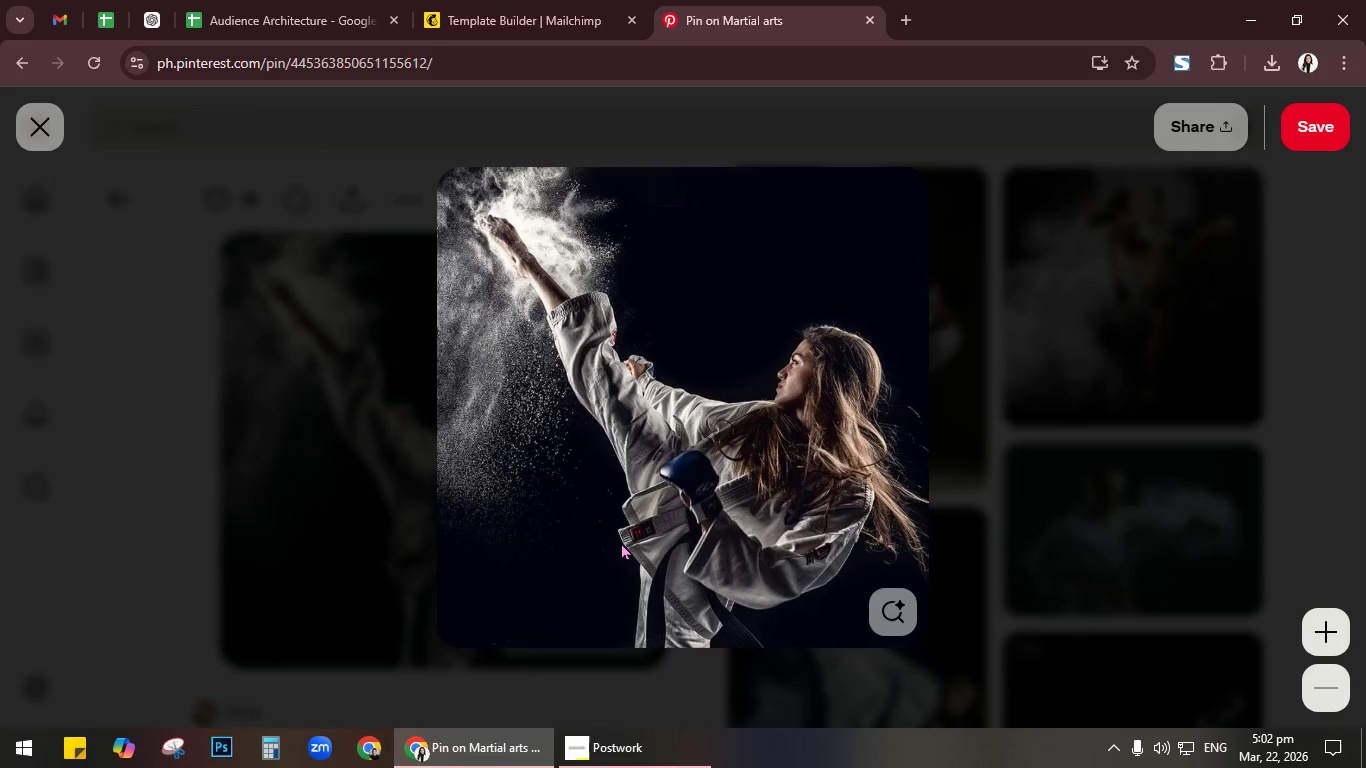 
right_click([669, 357])
 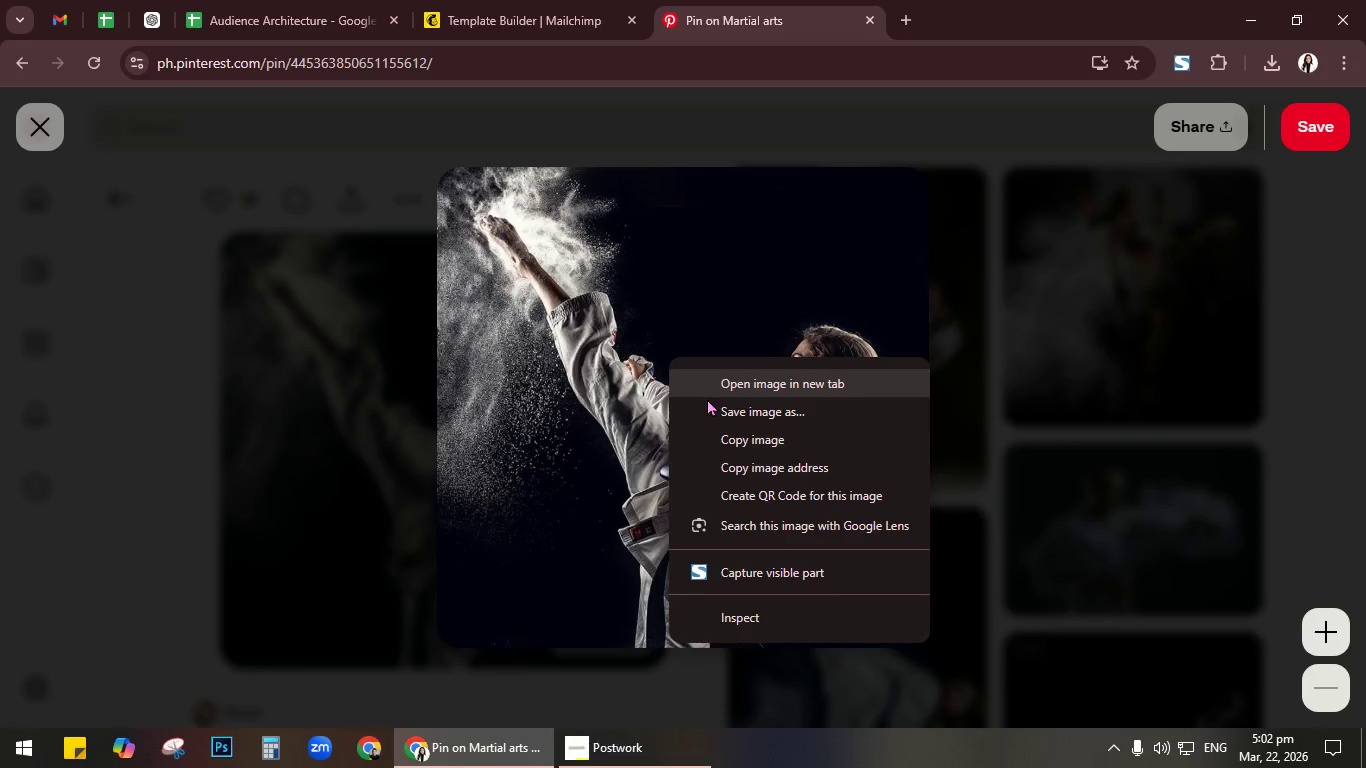 
left_click([709, 407])
 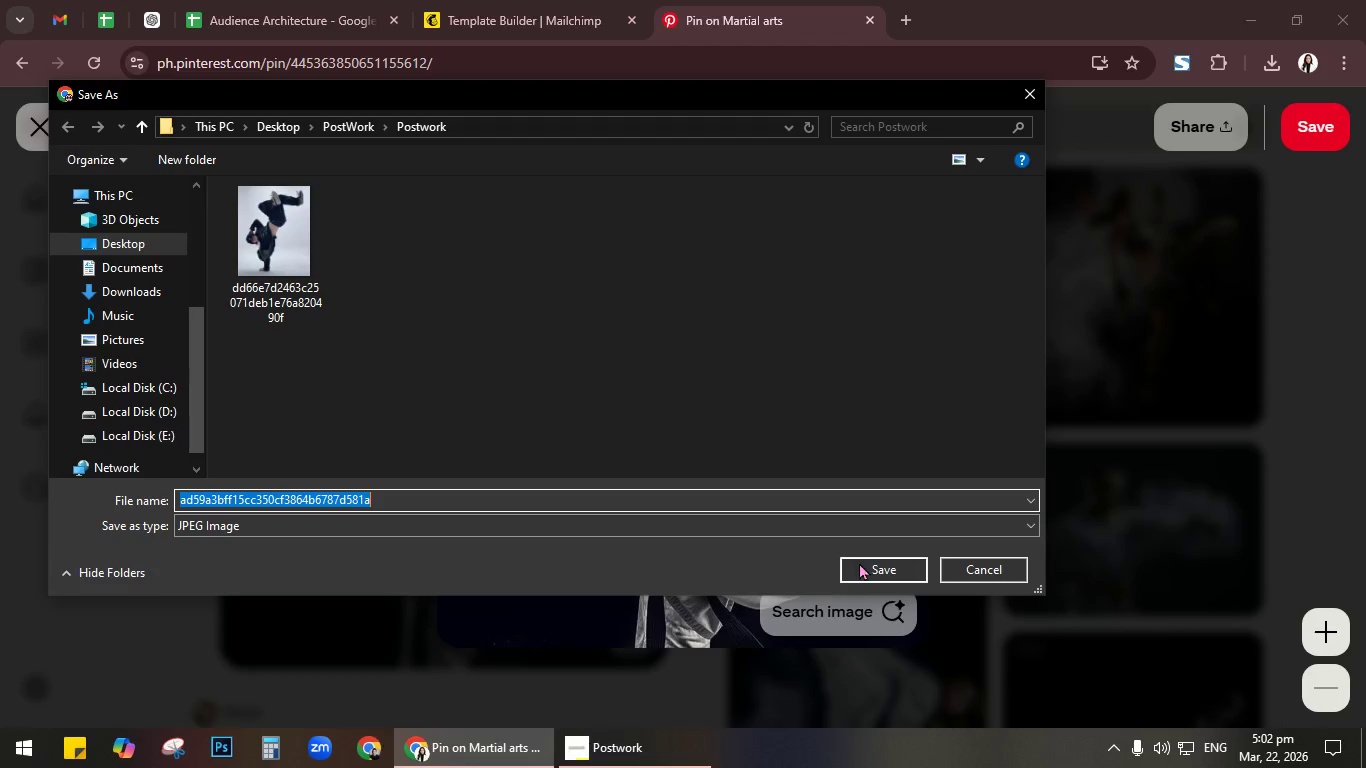 
left_click([879, 568])
 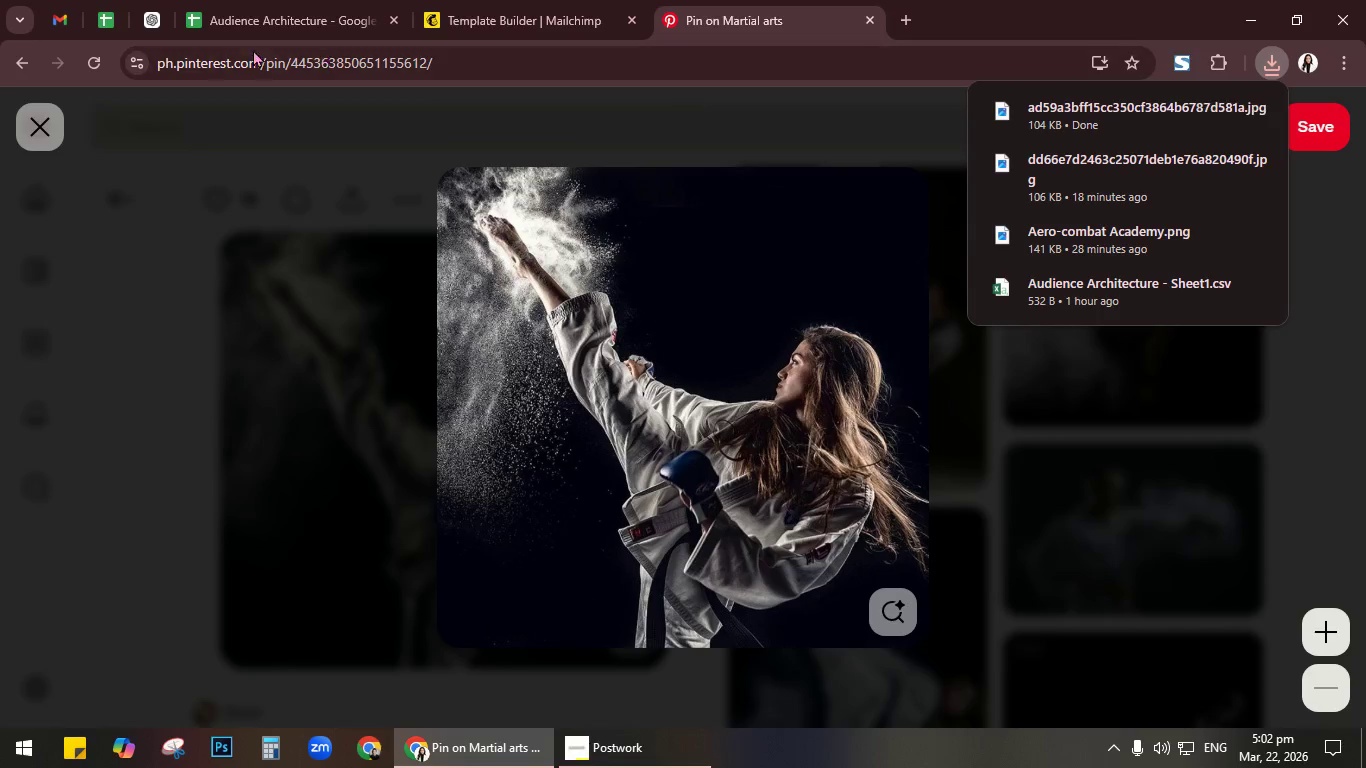 
left_click([10, 129])
 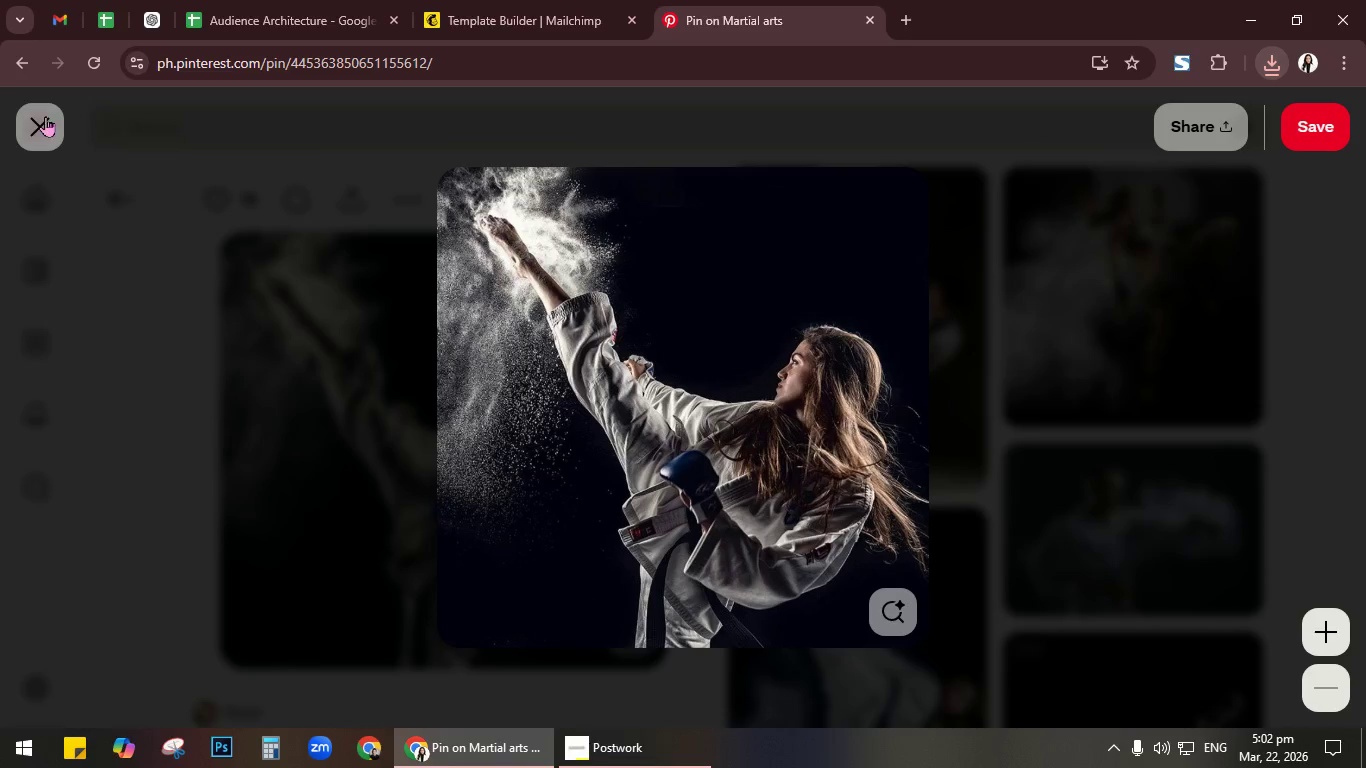 
left_click([45, 116])
 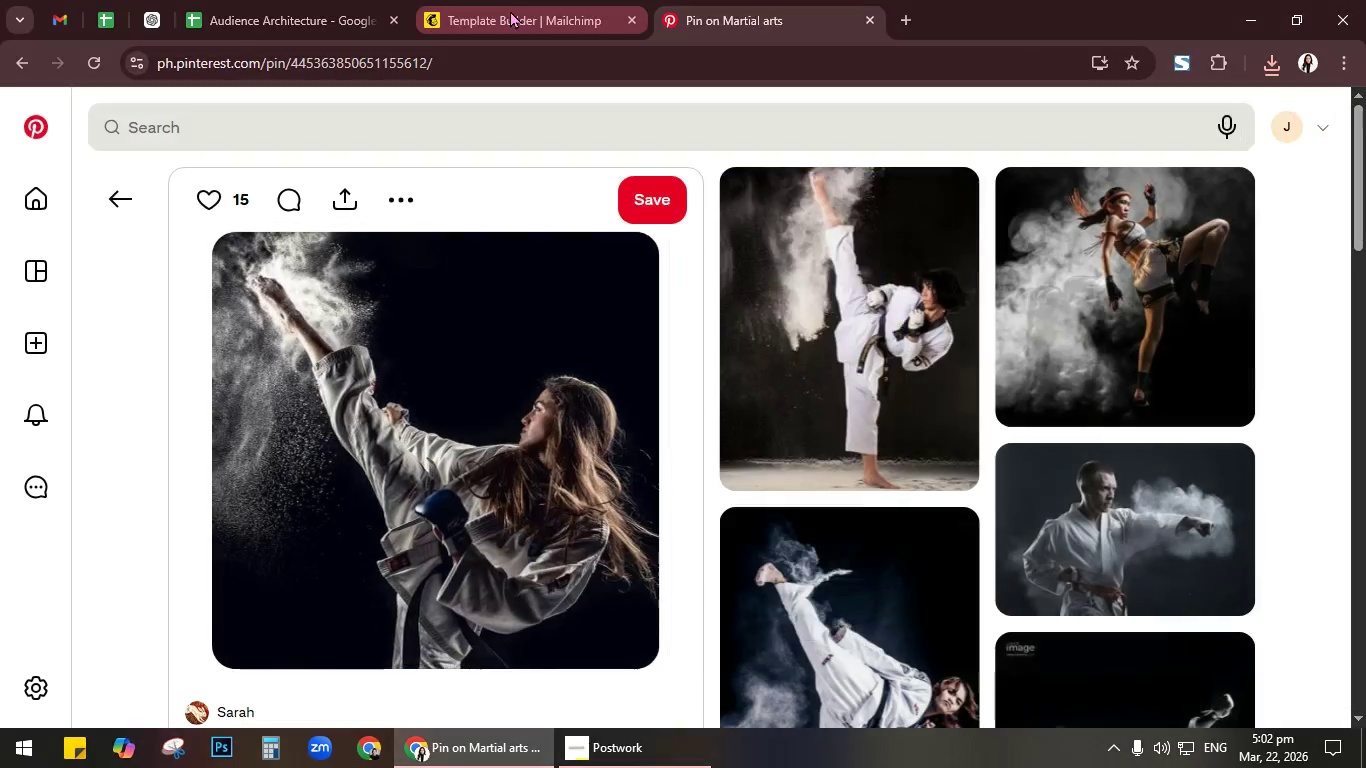 
left_click([510, 10])
 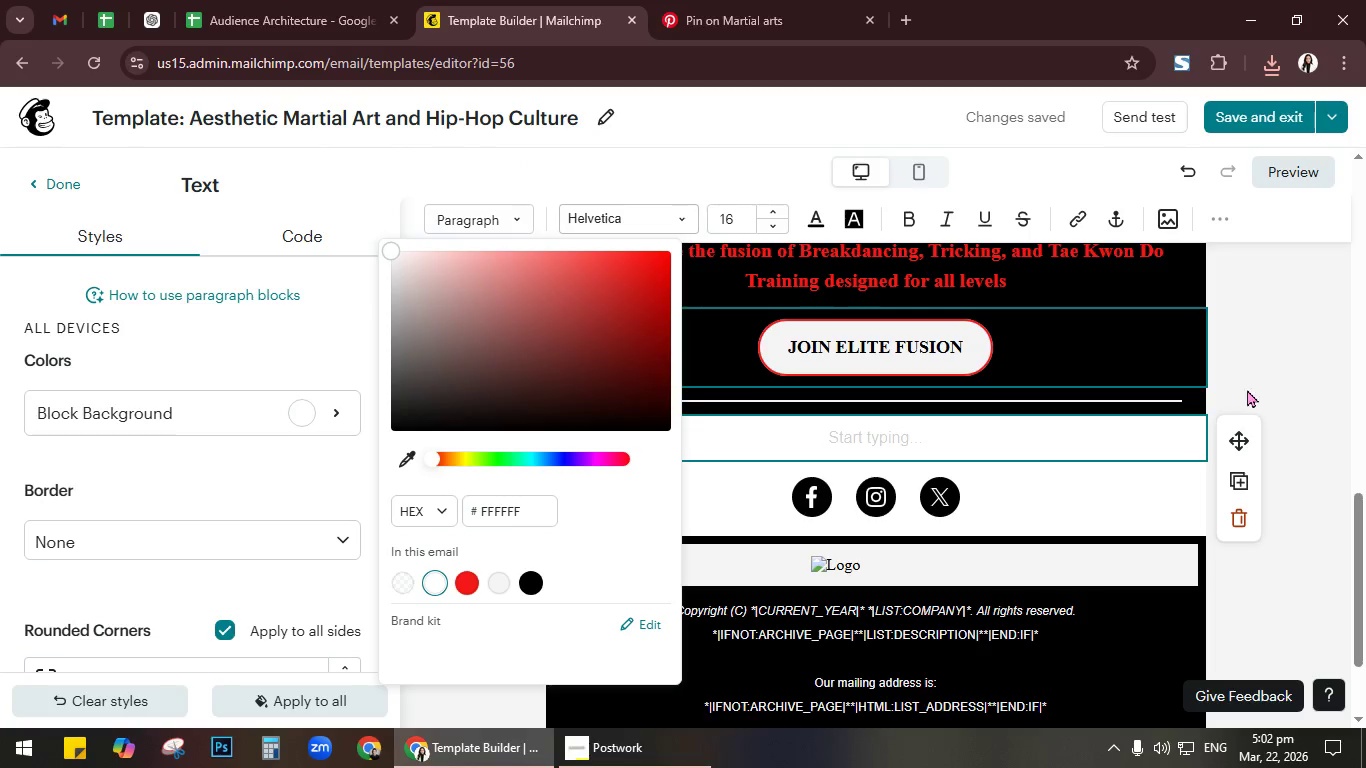 
left_click([1308, 346])
 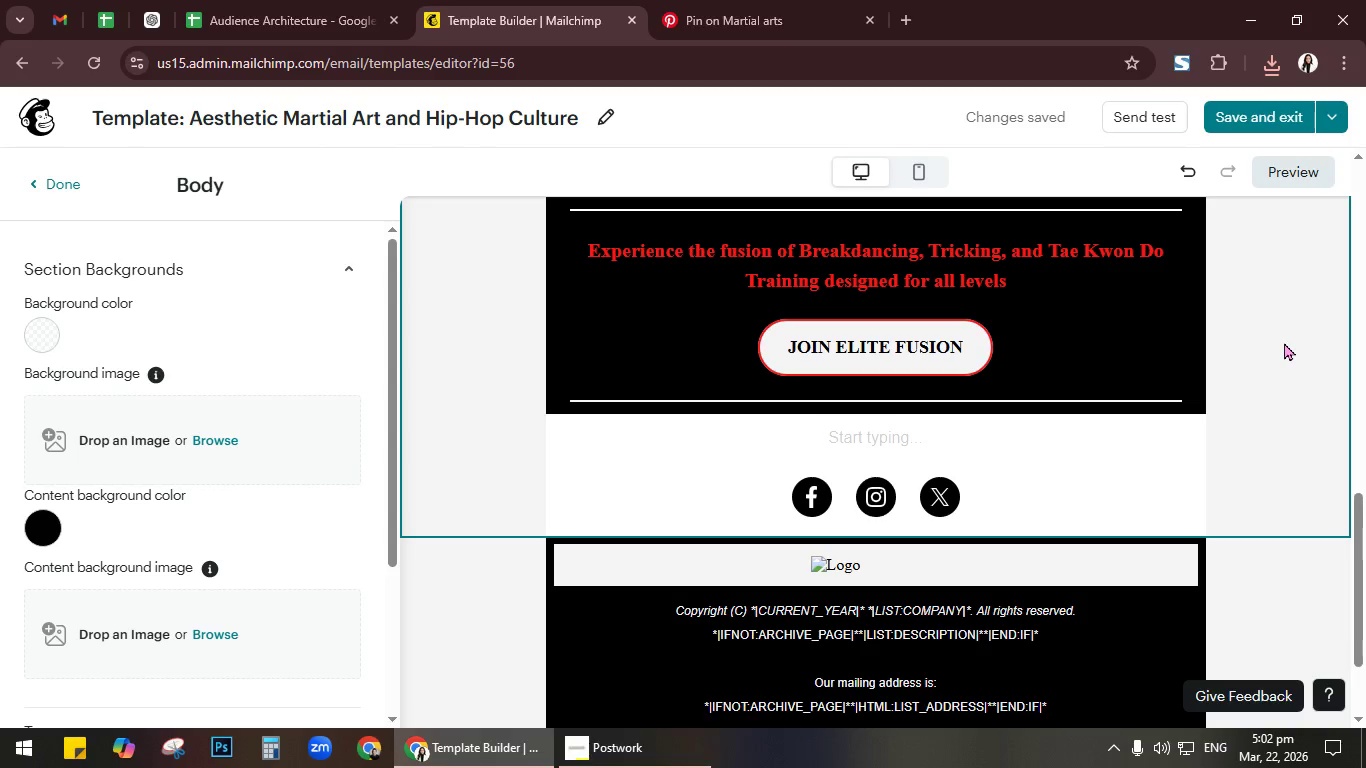 
wait(14.97)
 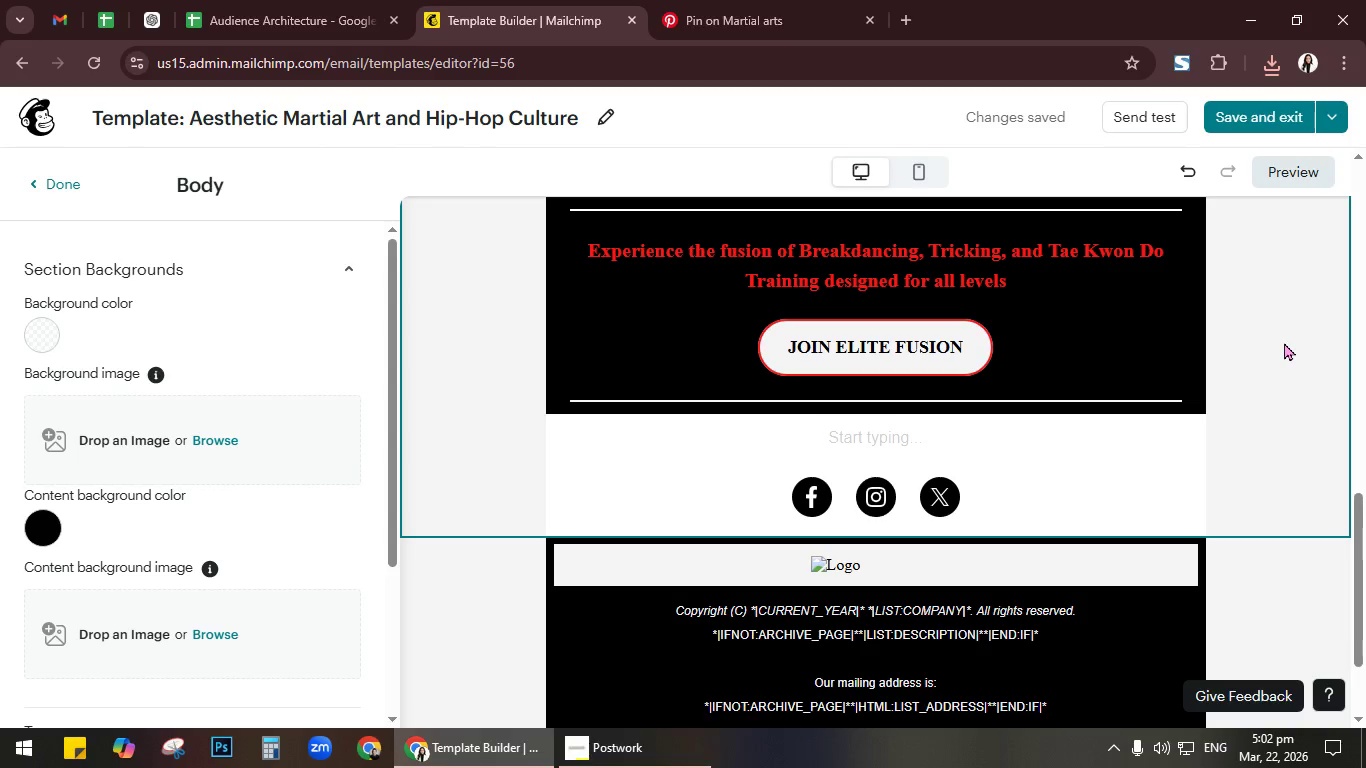 
left_click([52, 186])
 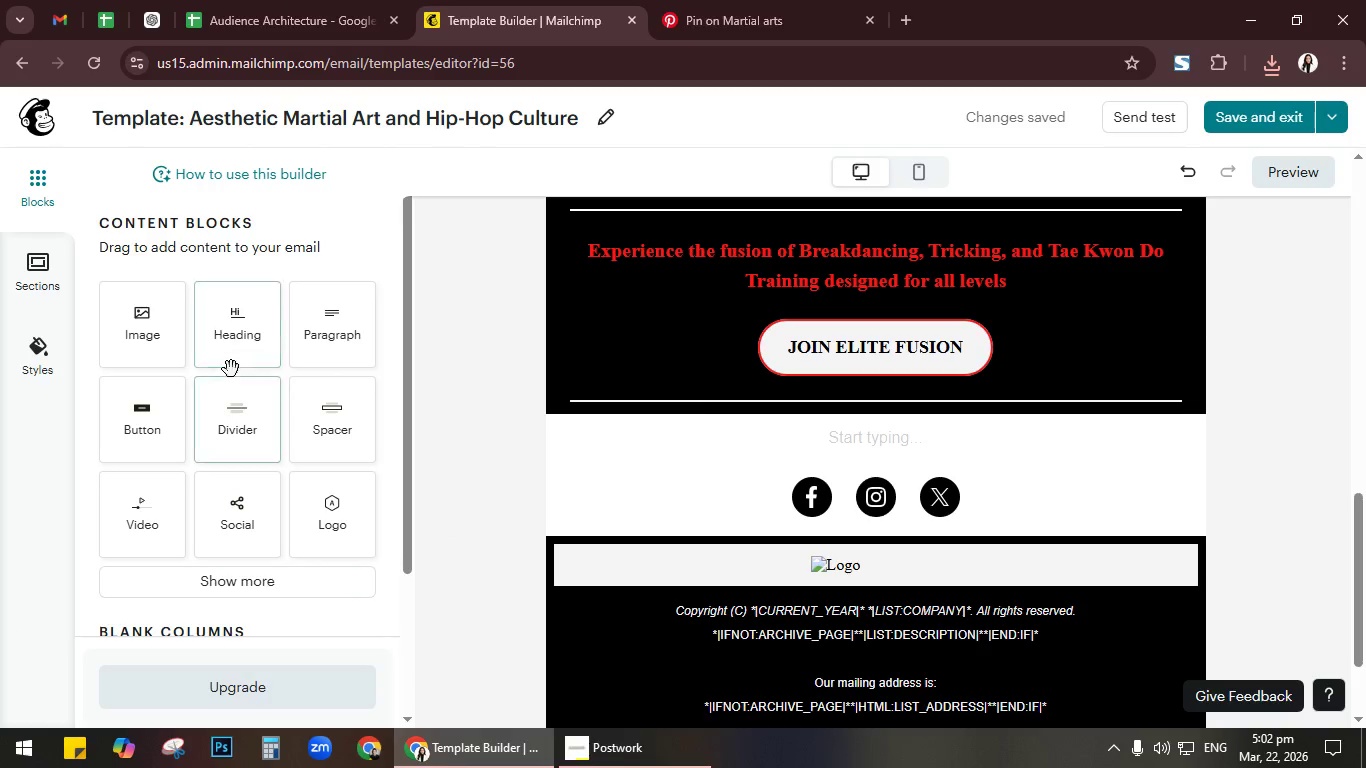 
left_click_drag(start_coordinate=[156, 334], to_coordinate=[928, 410])
 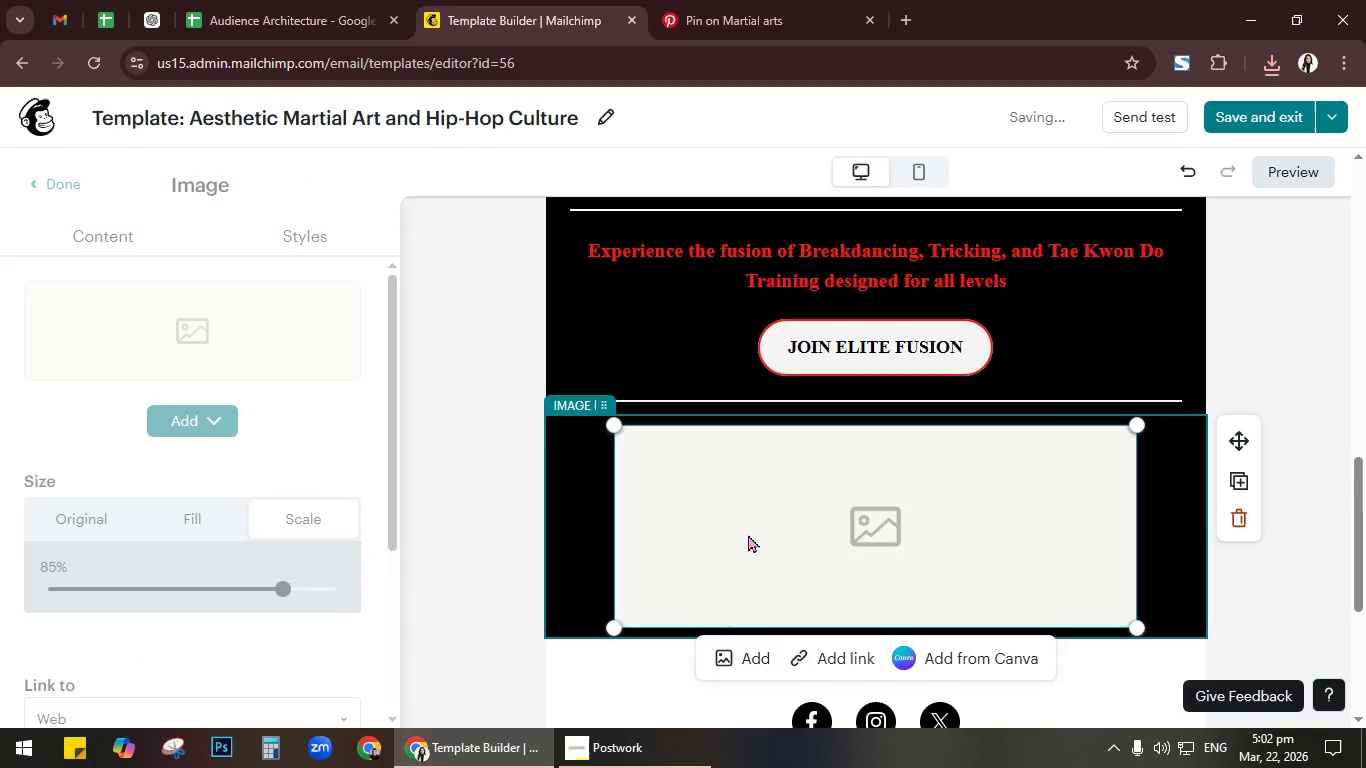 
left_click([744, 648])
 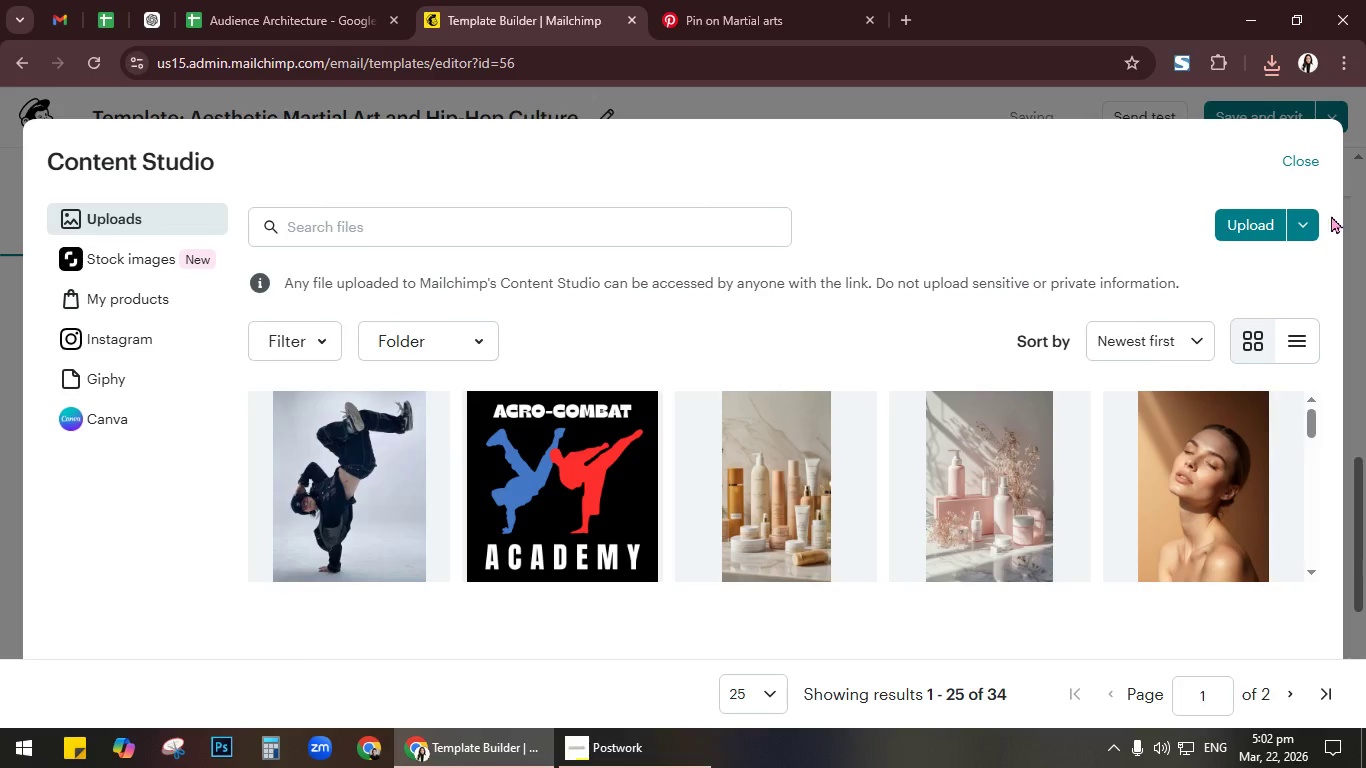 
left_click([1260, 215])
 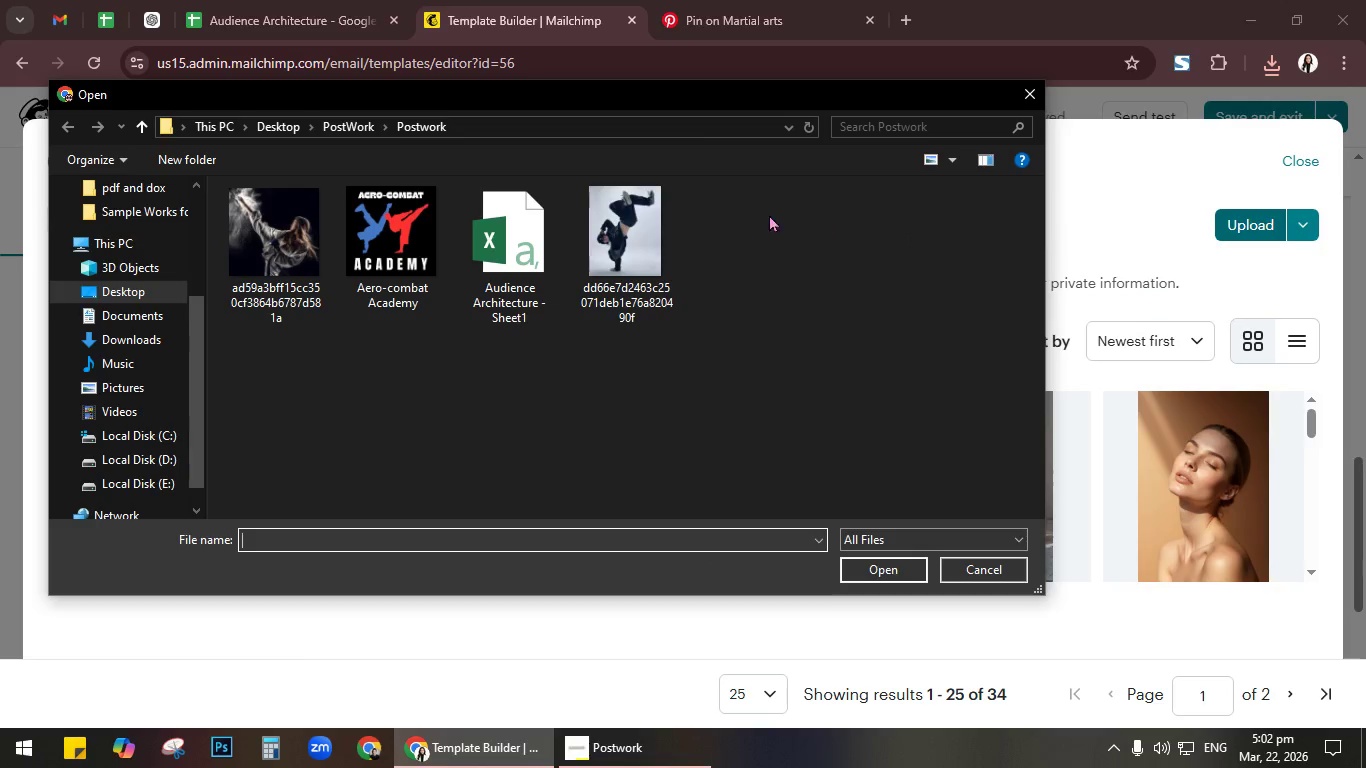 
left_click([306, 245])
 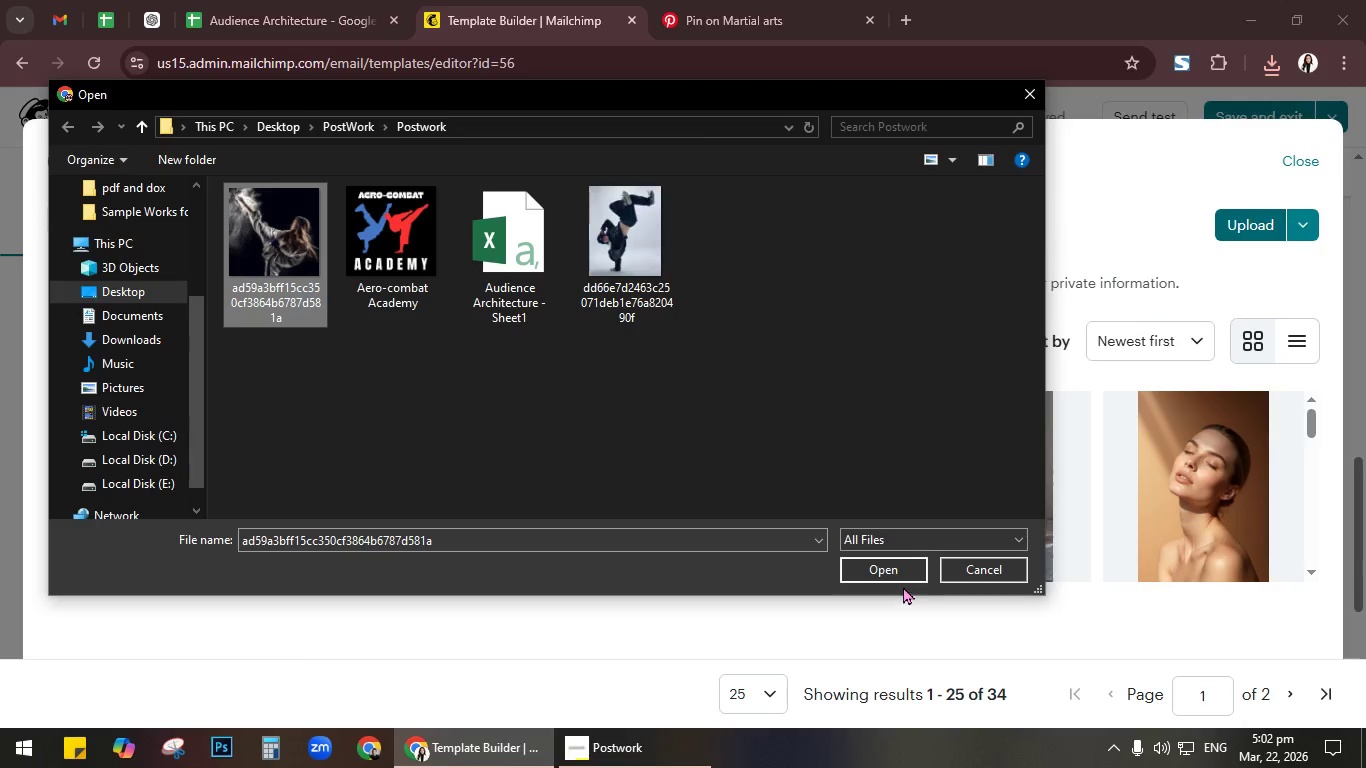 
left_click([894, 574])
 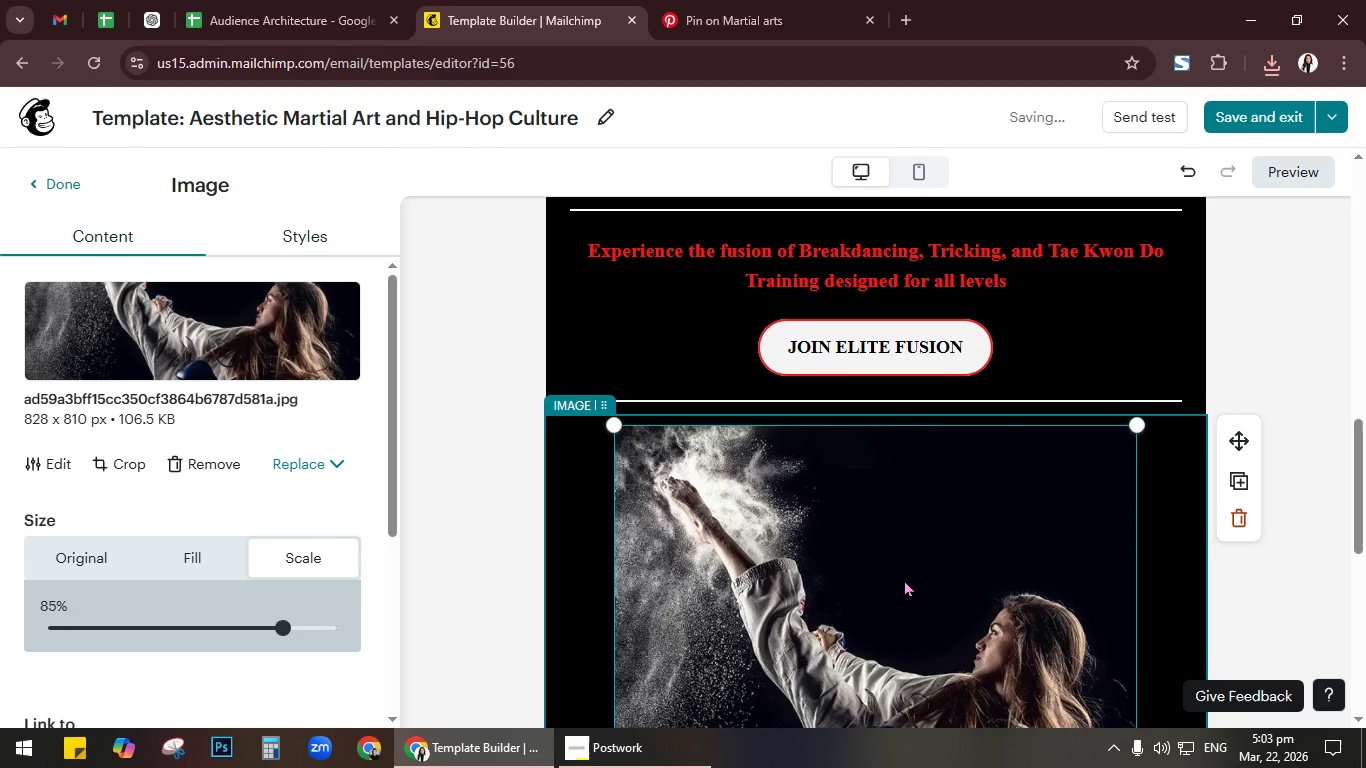 
wait(11.52)
 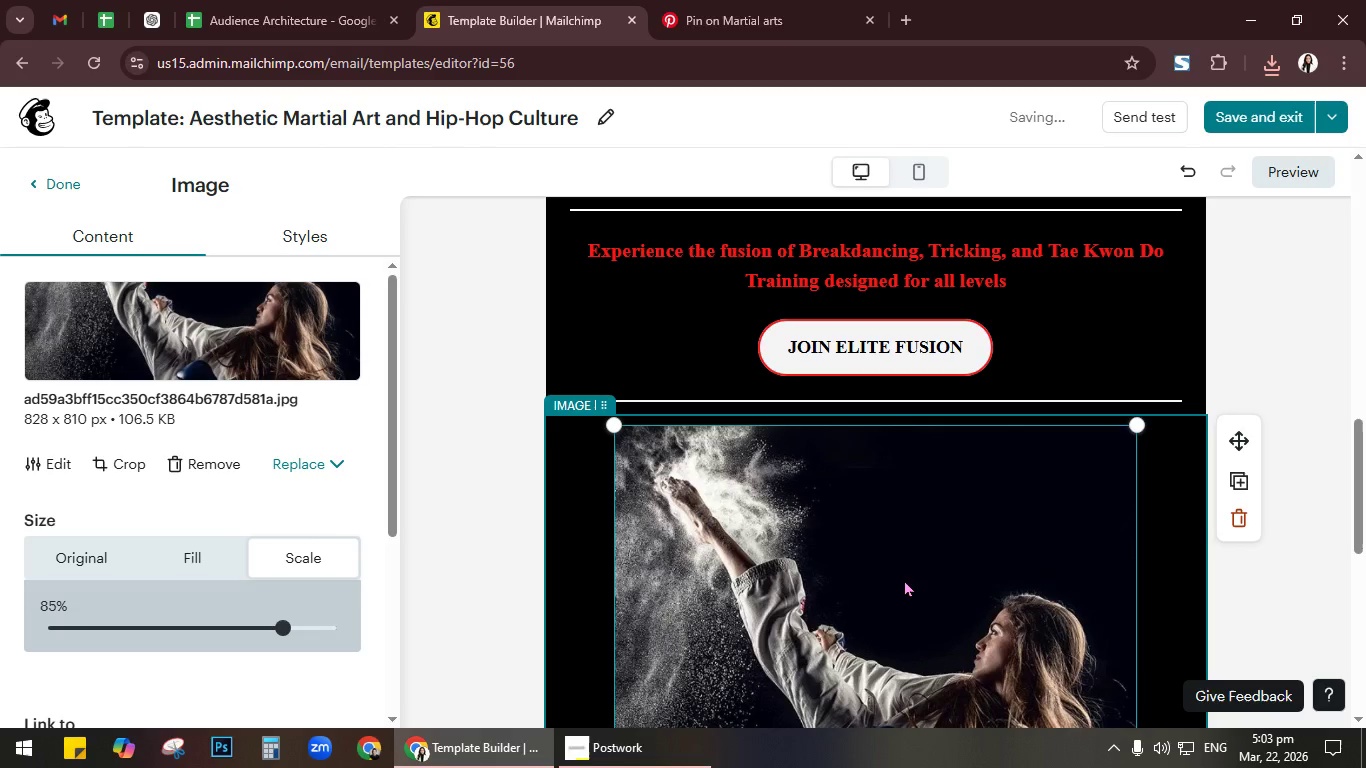 
left_click([1281, 358])
 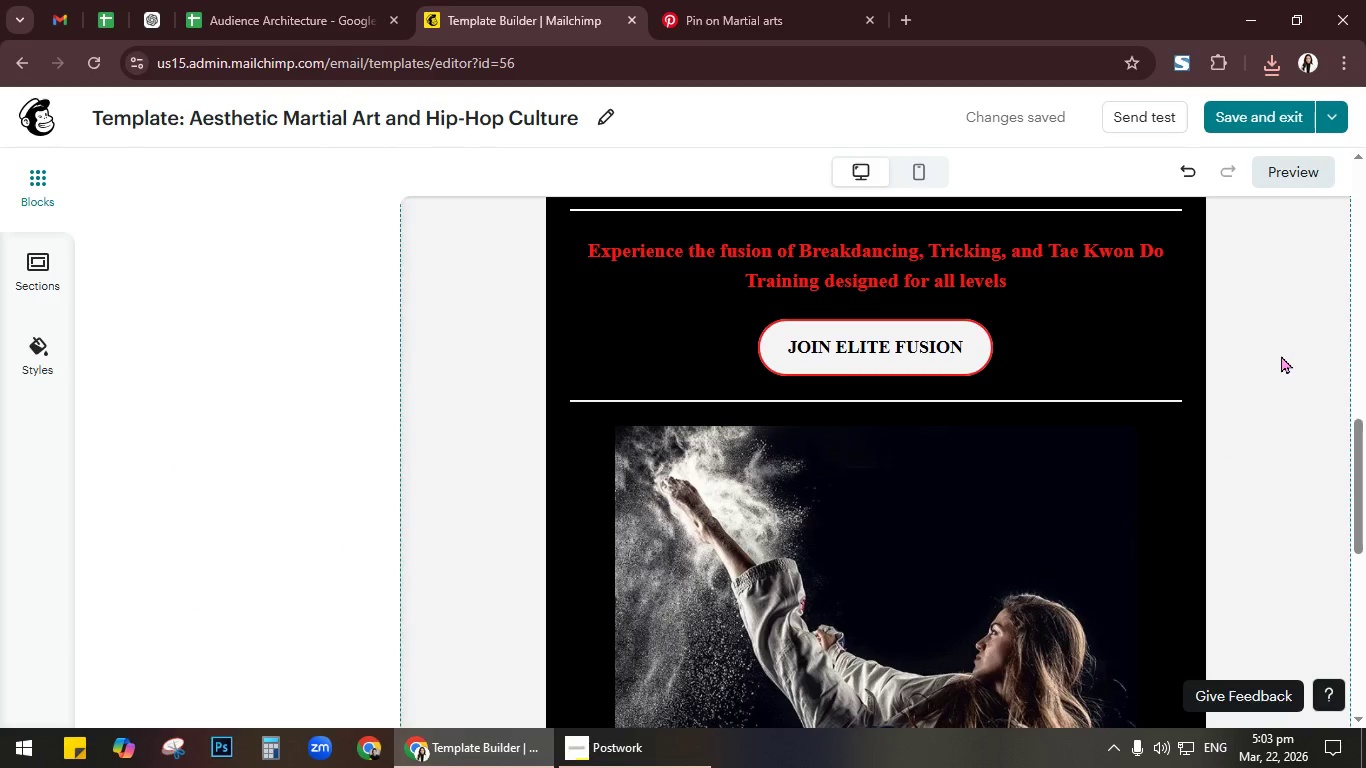 
scroll: coordinate [1275, 351], scroll_direction: down, amount: 4.0
 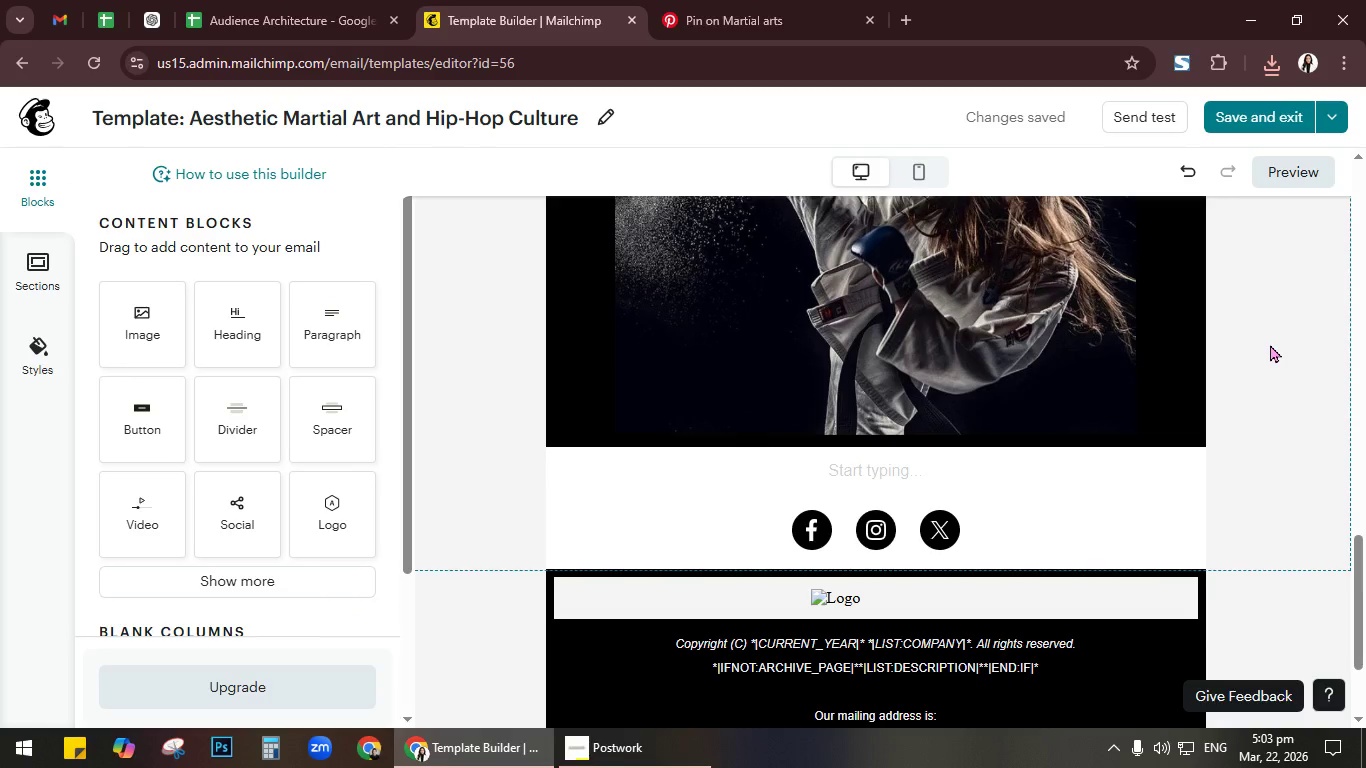 
scroll: coordinate [1269, 343], scroll_direction: up, amount: 4.0
 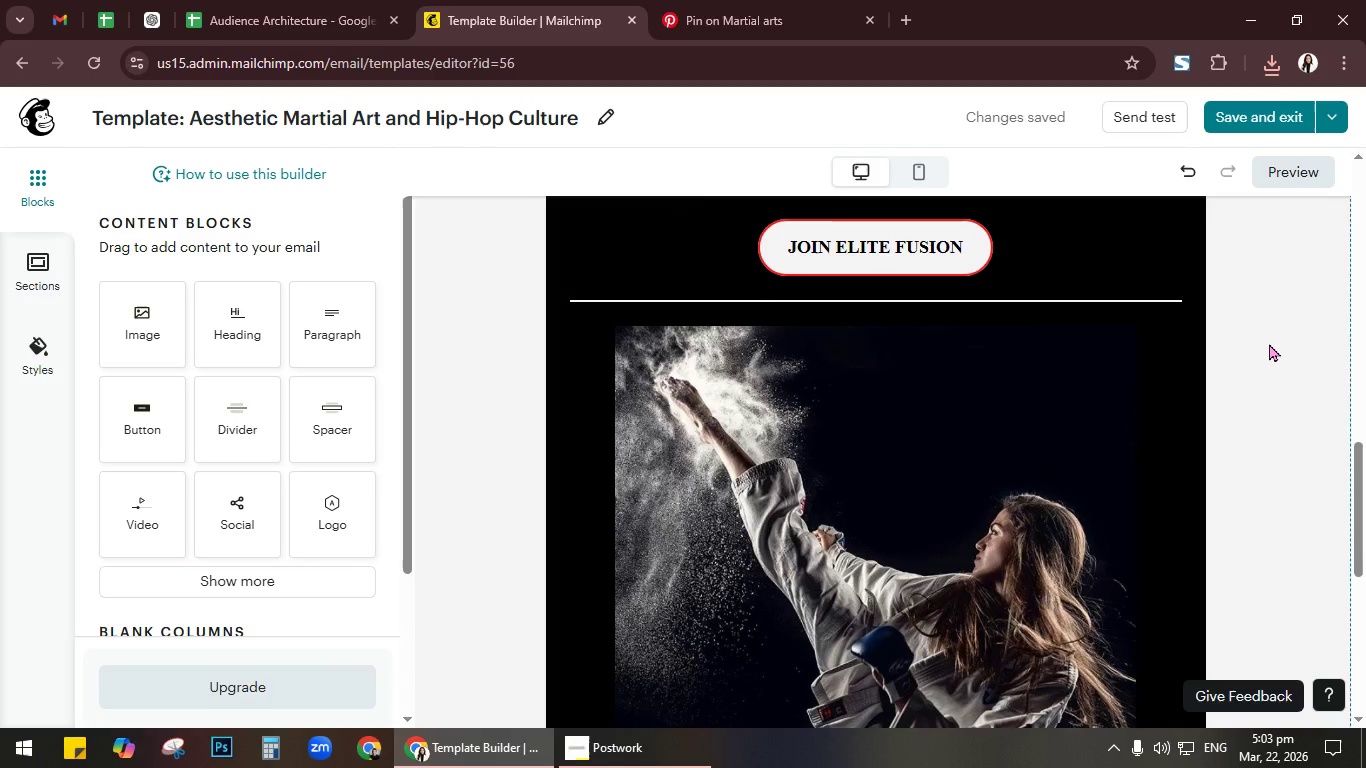 
scroll: coordinate [1269, 343], scroll_direction: down, amount: 3.0
 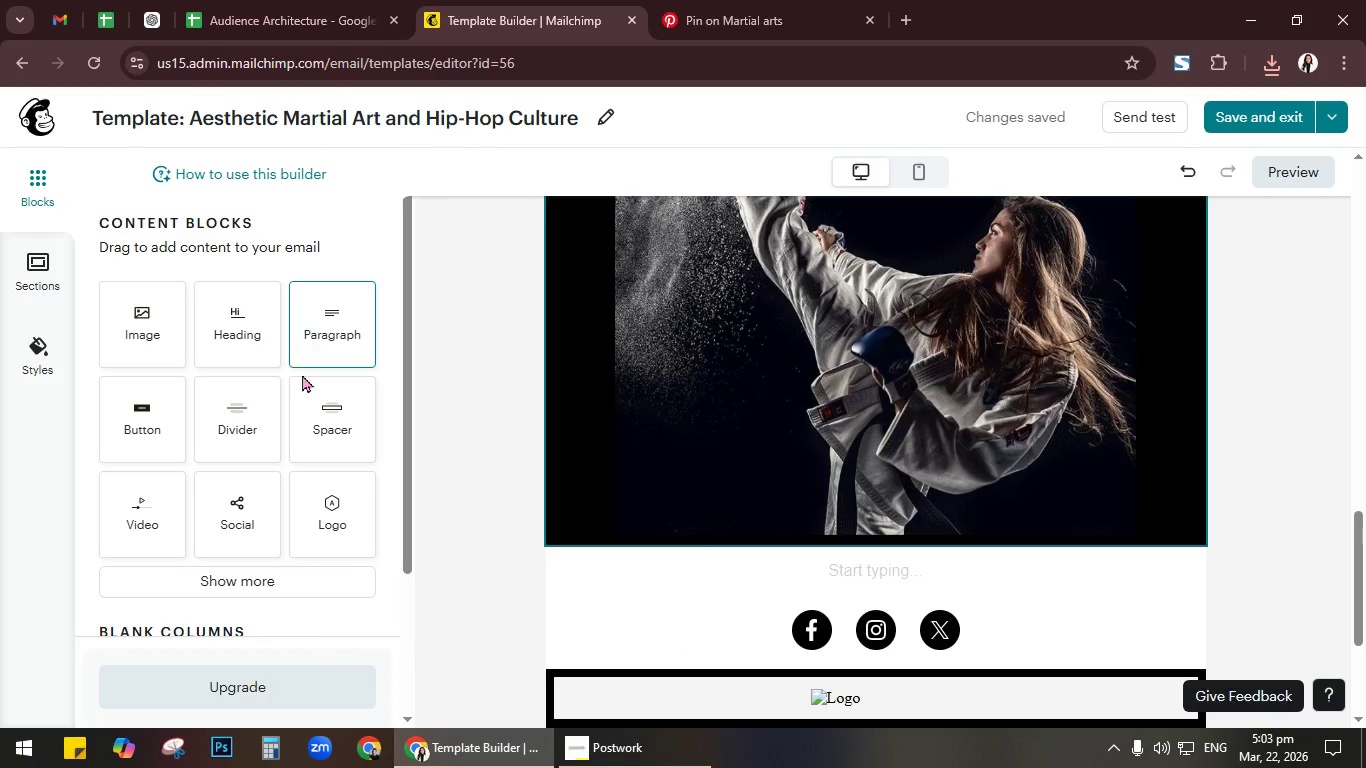 
left_click_drag(start_coordinate=[254, 421], to_coordinate=[887, 536])
 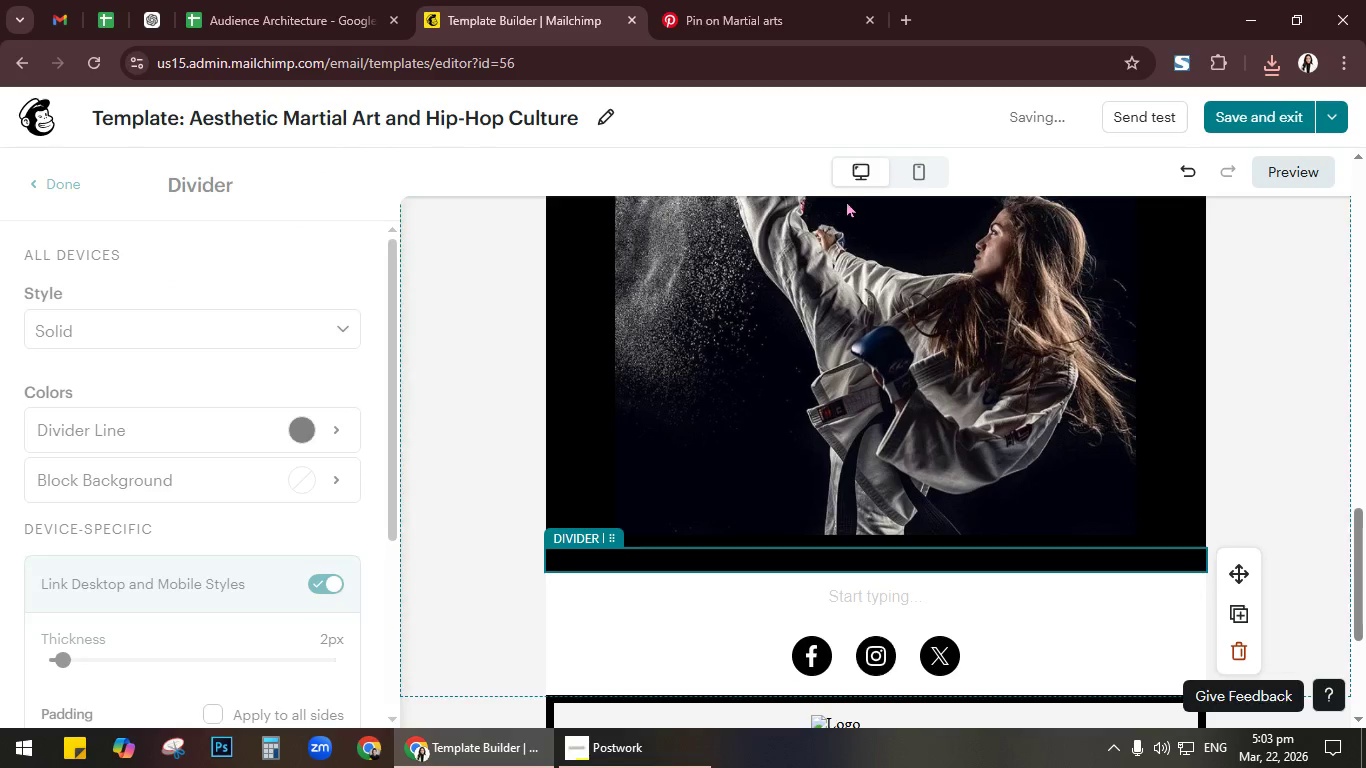 
left_click([304, 429])
 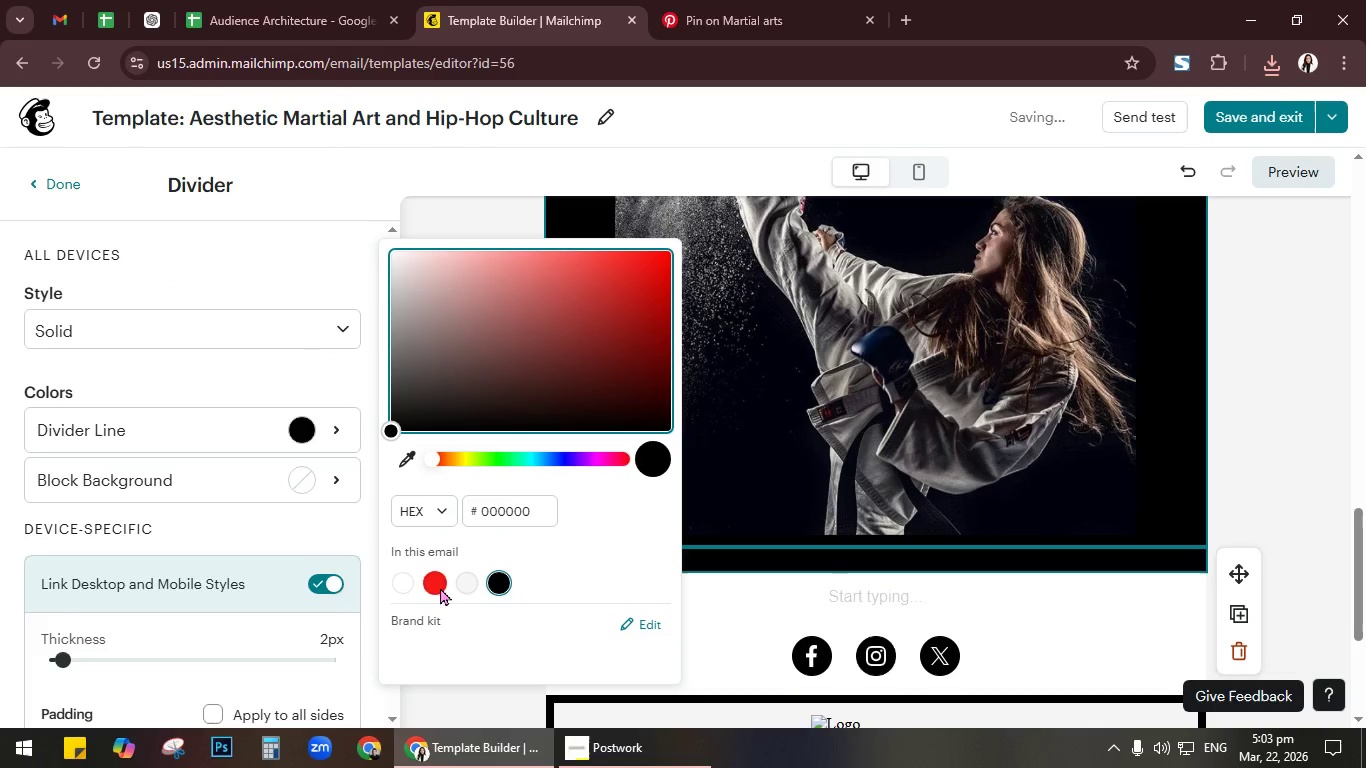 
left_click([407, 575])
 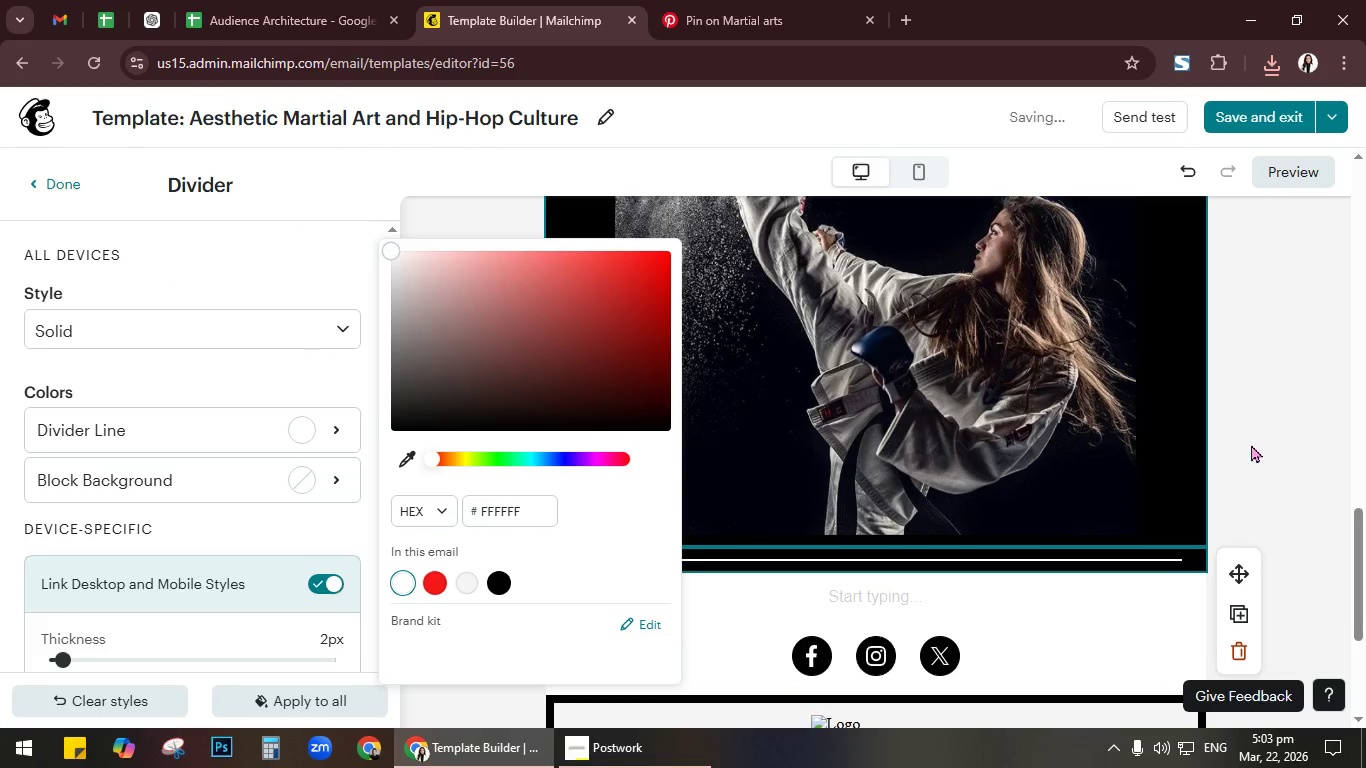 
left_click([1274, 438])
 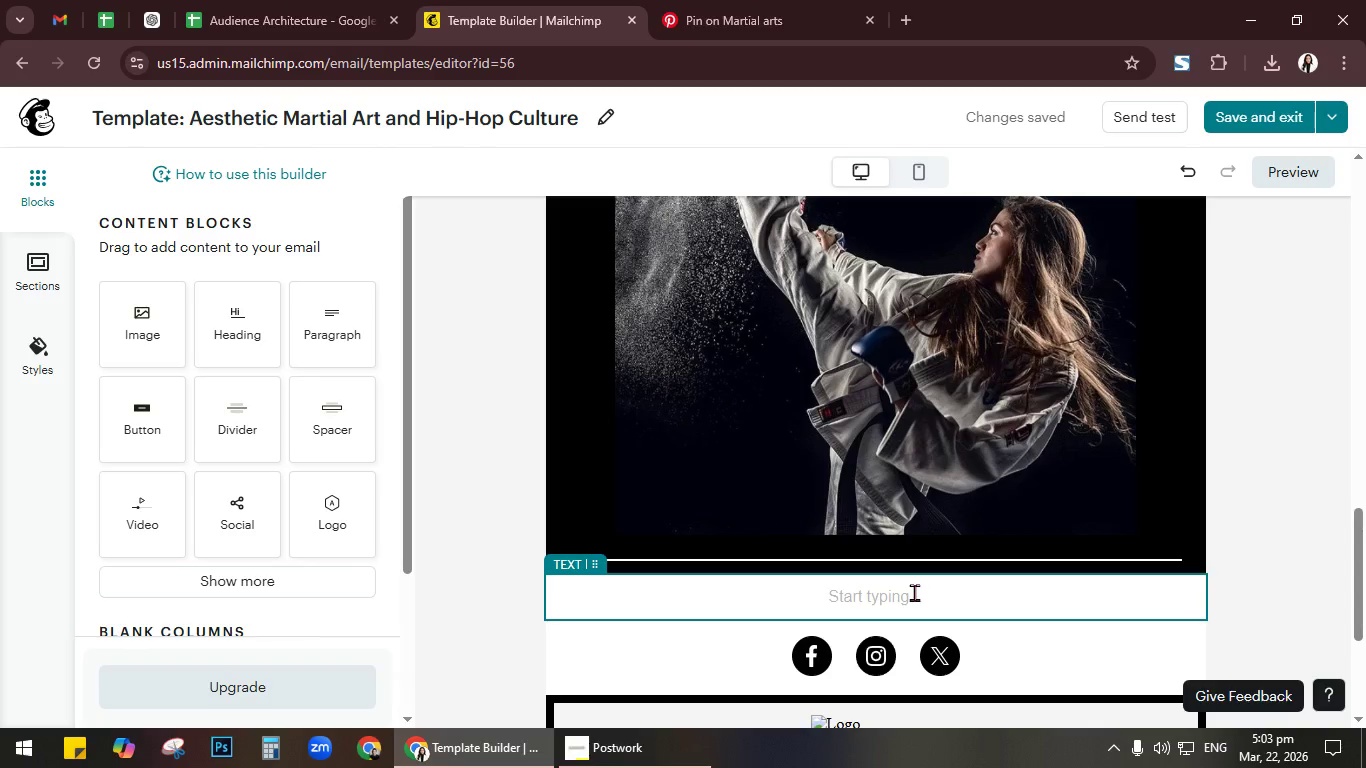 
wait(6.89)
 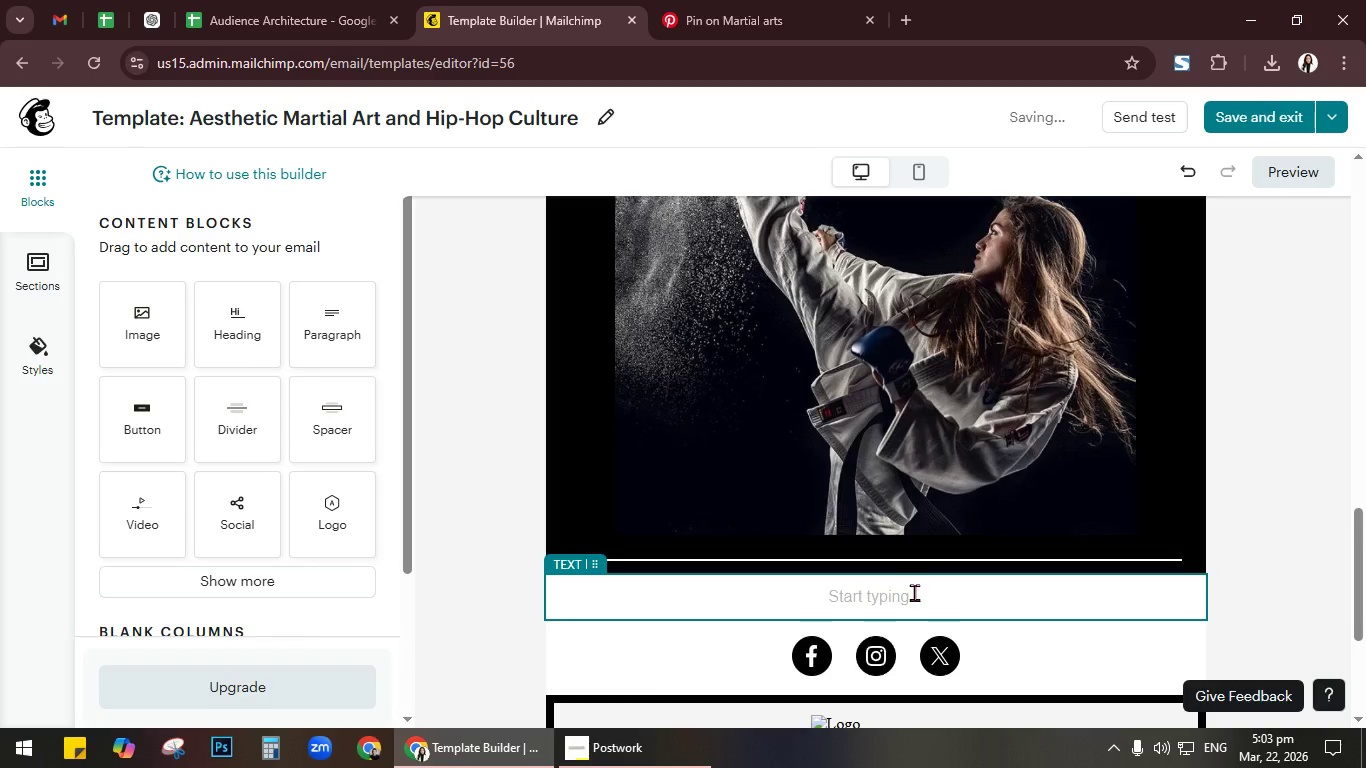 
scroll: coordinate [948, 520], scroll_direction: up, amount: 13.0
 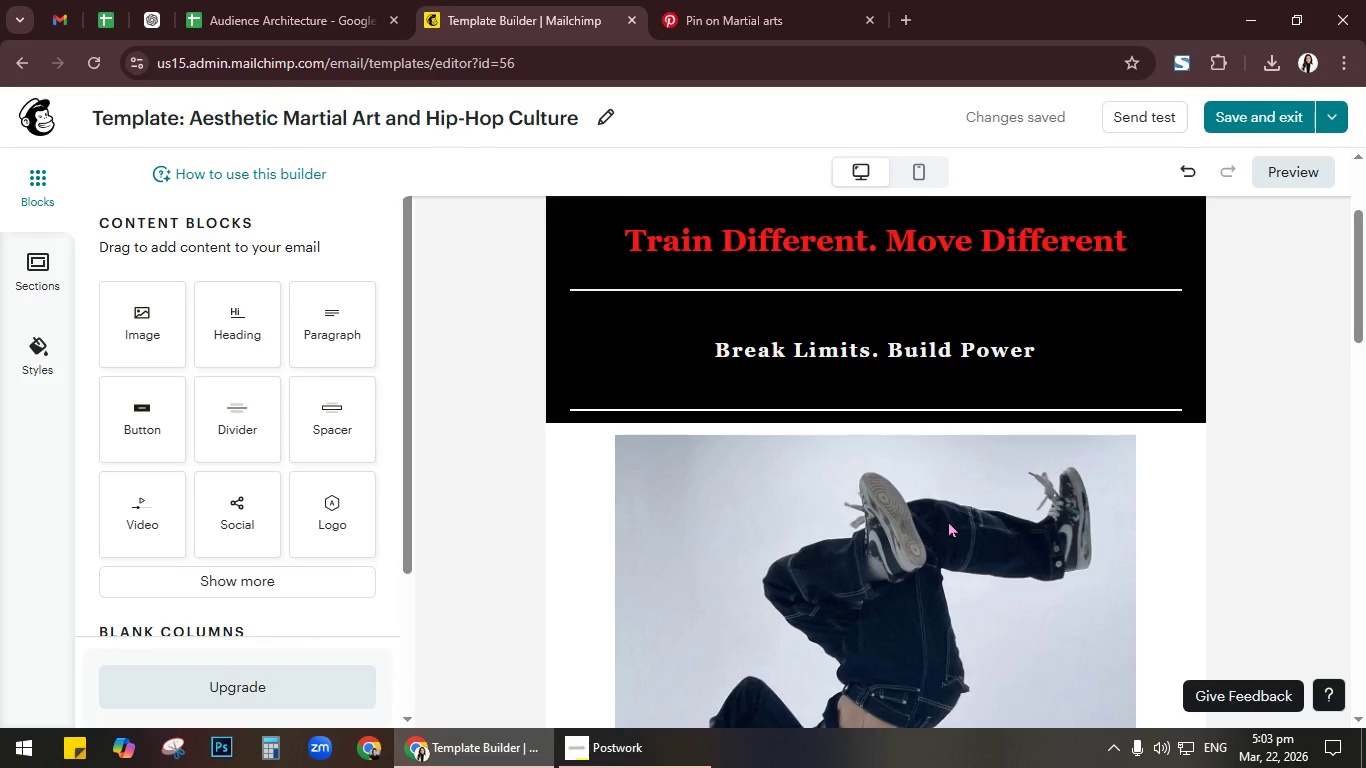 
scroll: coordinate [948, 520], scroll_direction: down, amount: 5.0
 